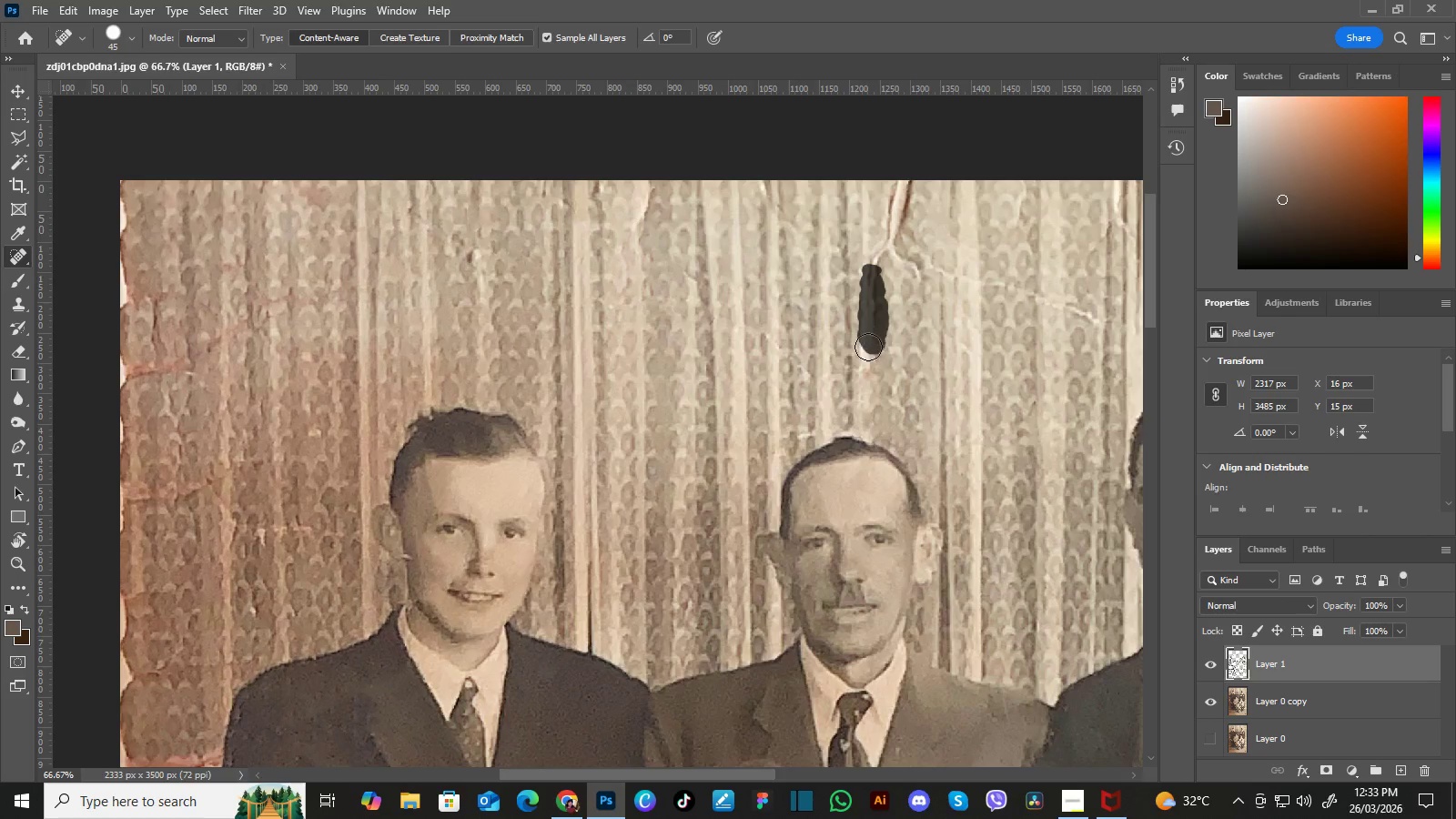 
hold_key(key=Space, duration=0.45)
 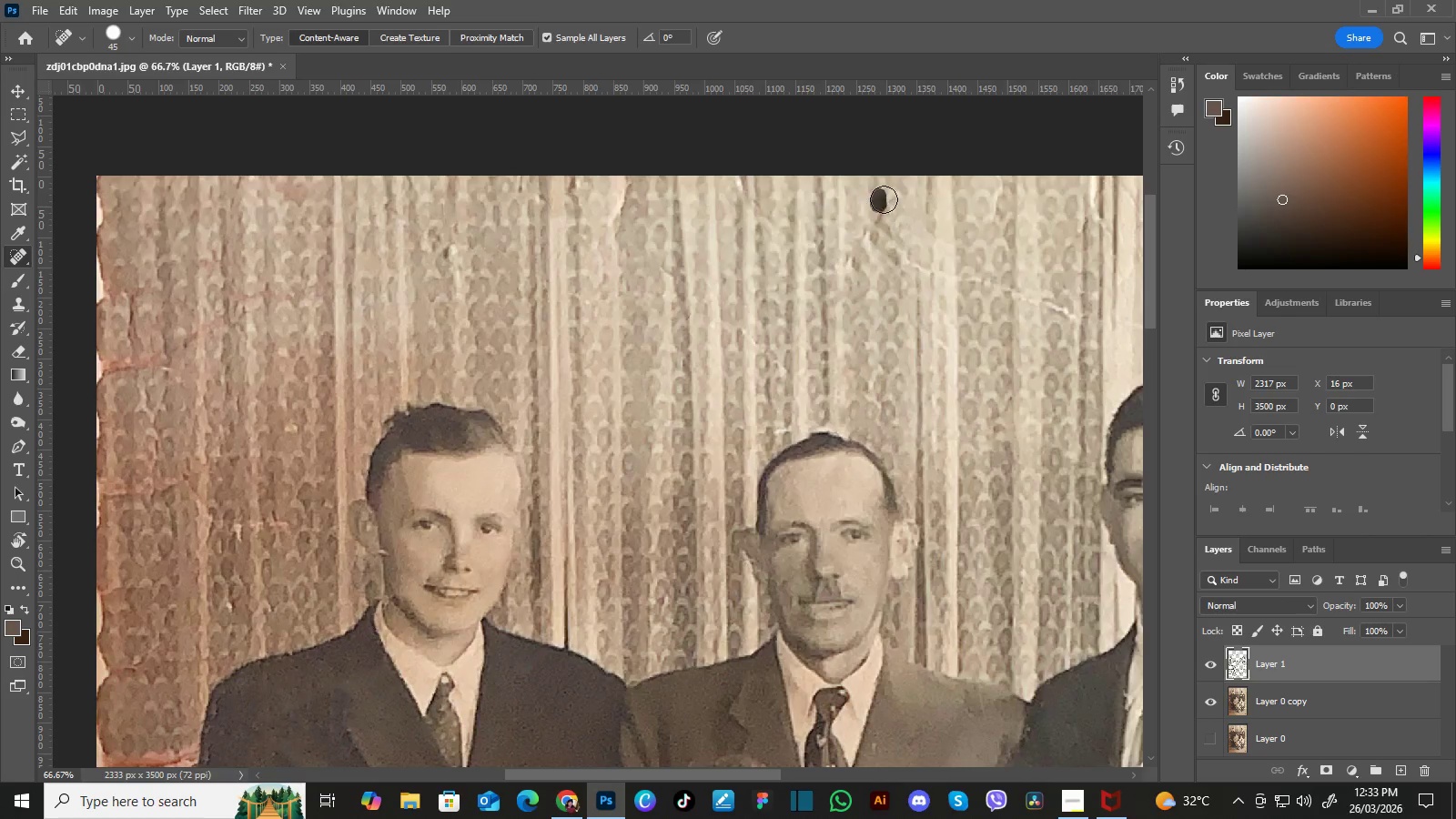 
left_click_drag(start_coordinate=[935, 266], to_coordinate=[911, 261])
 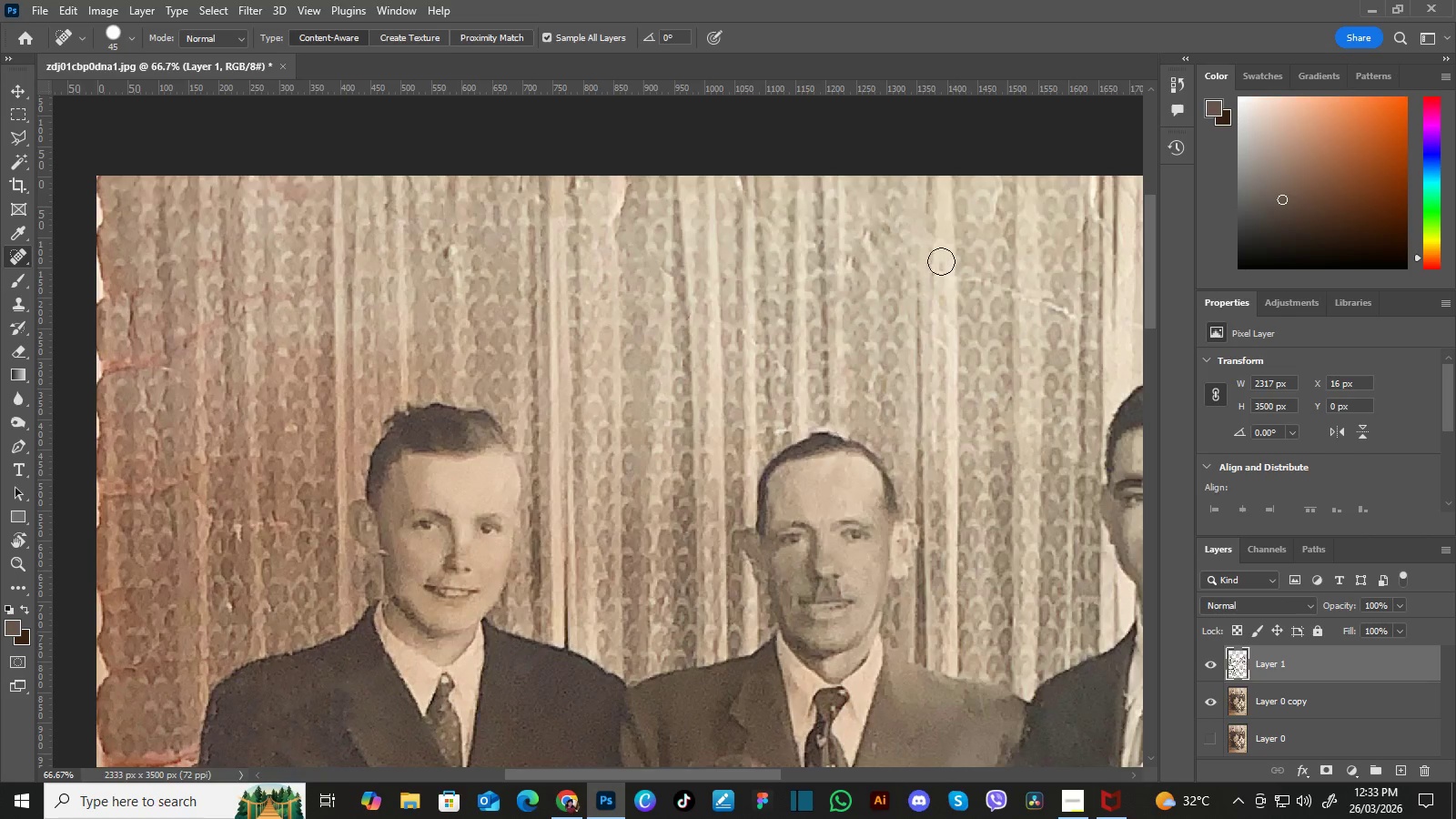 
wait(8.17)
 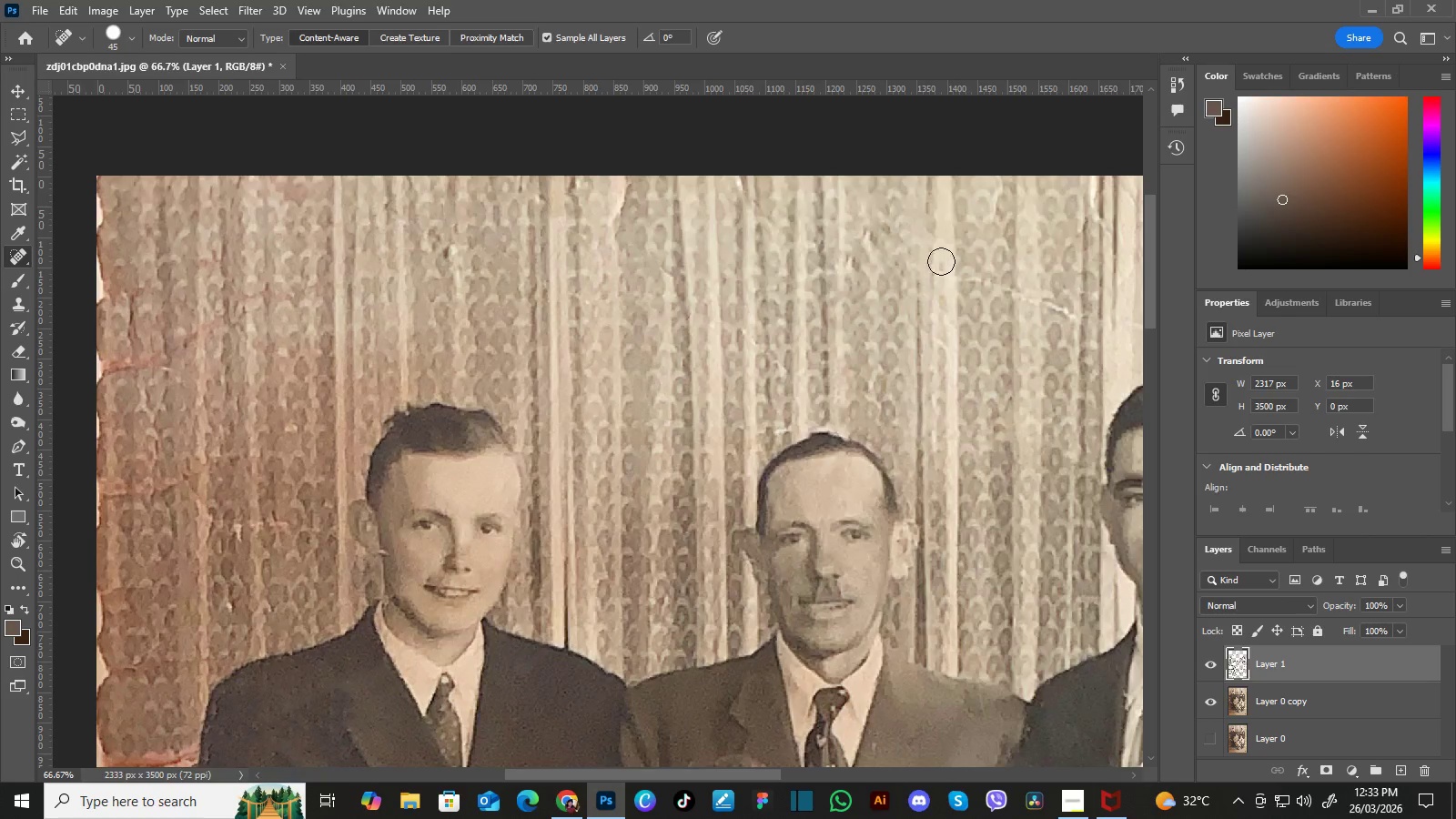 
hold_key(key=Space, duration=1.5)
 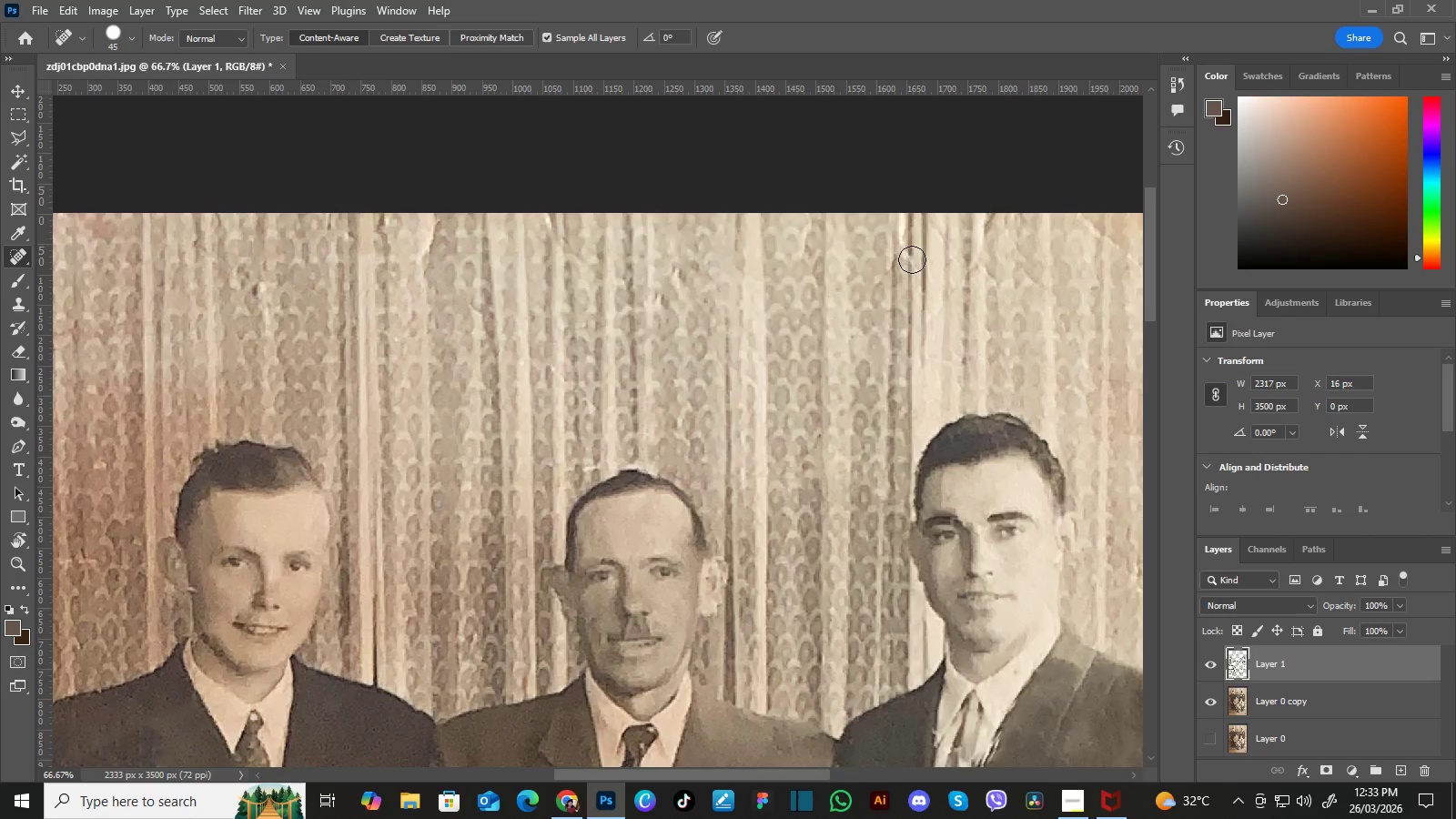 
left_click_drag(start_coordinate=[1068, 313], to_coordinate=[933, 333])
 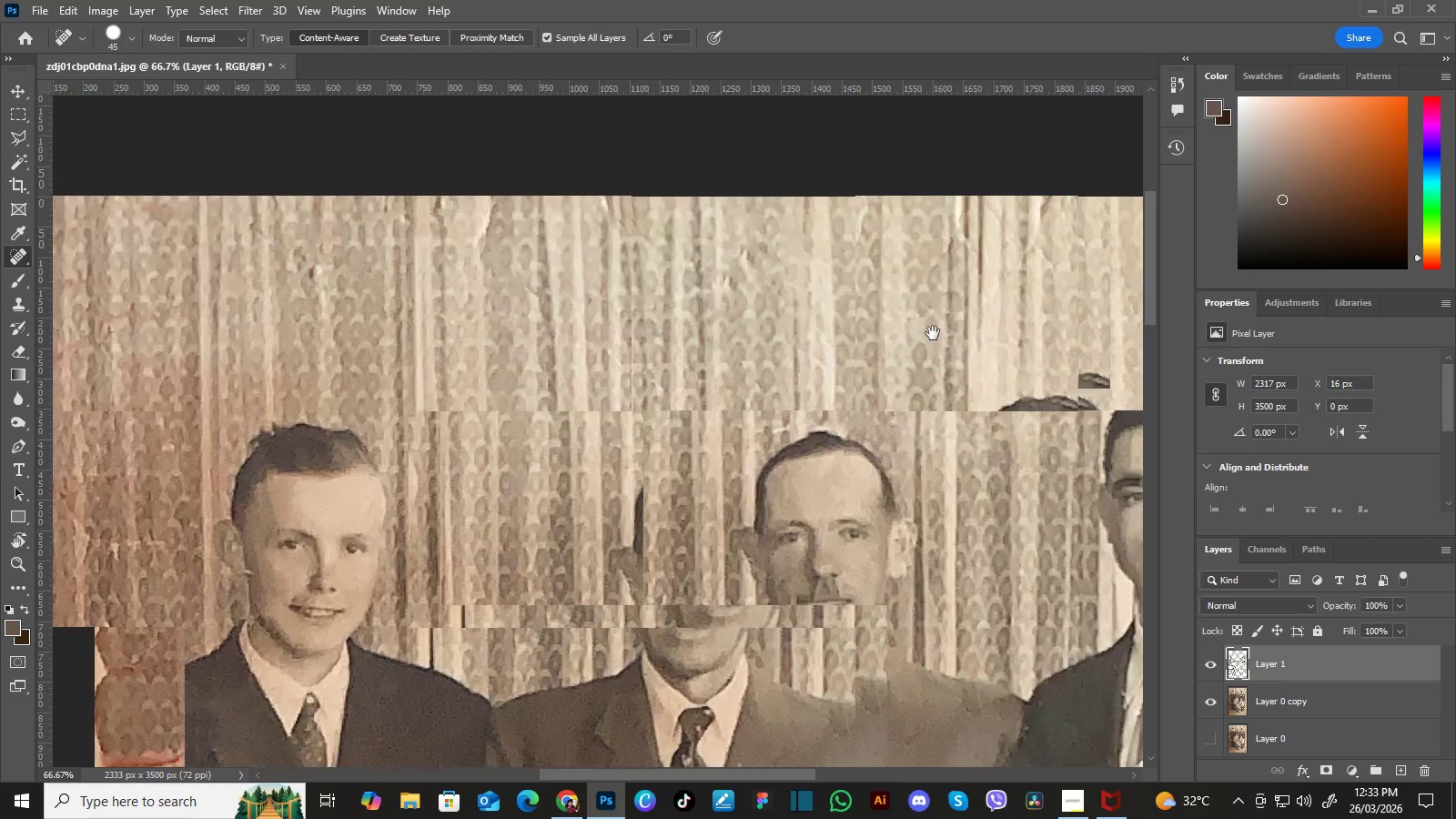 
left_click_drag(start_coordinate=[962, 293], to_coordinate=[939, 302])
 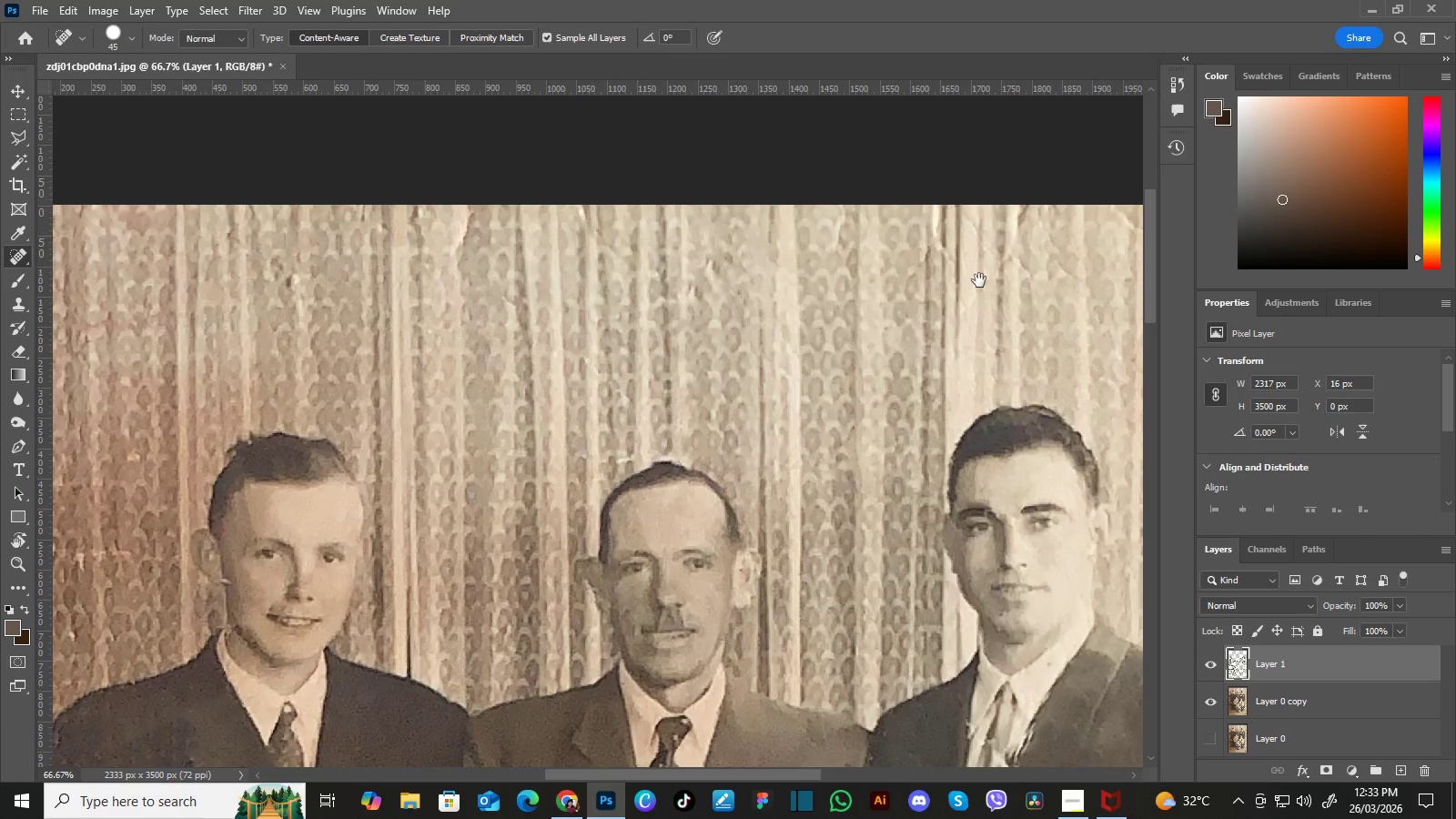 
left_click_drag(start_coordinate=[979, 280], to_coordinate=[945, 288])
 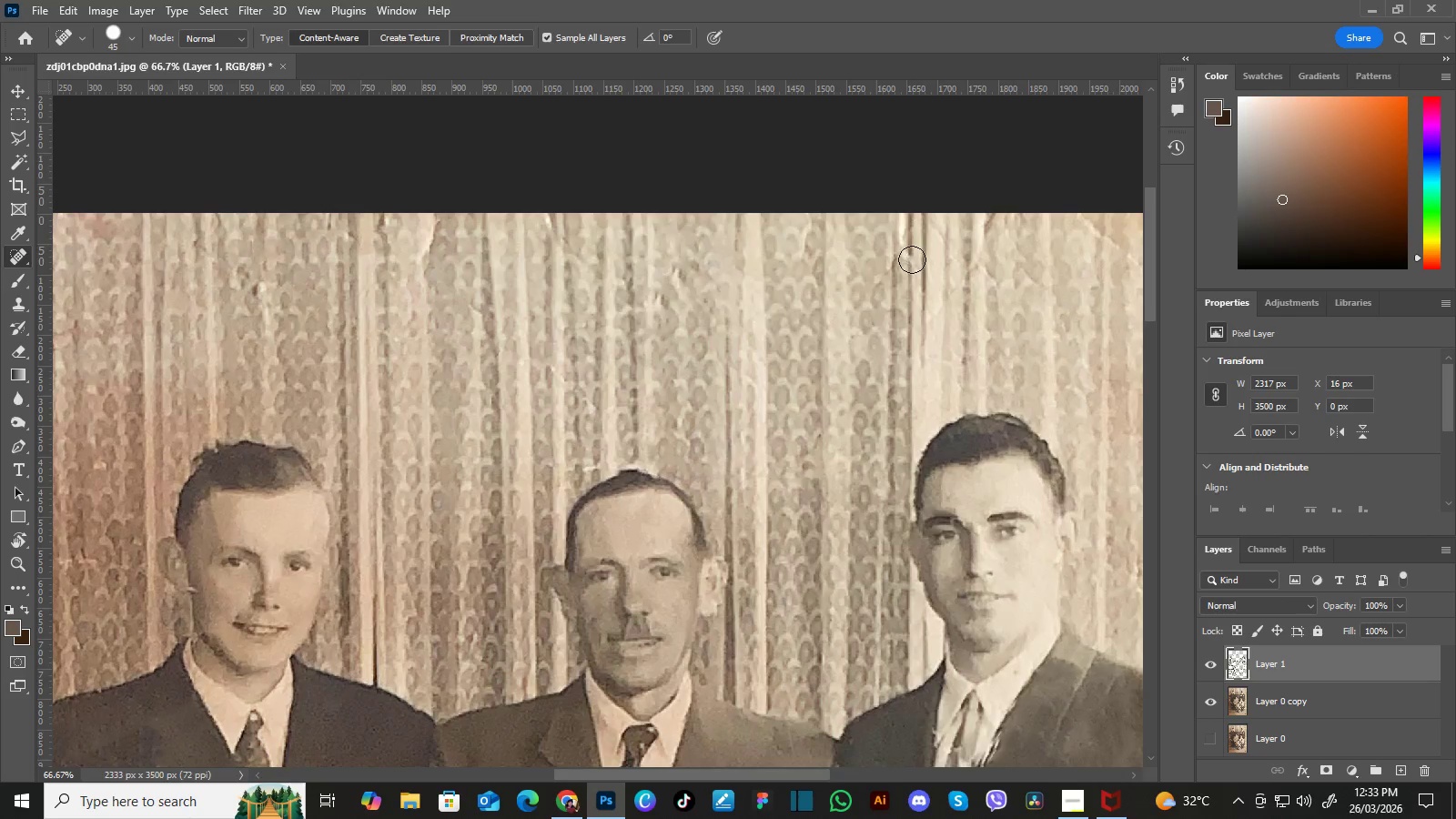 
key(Space)
 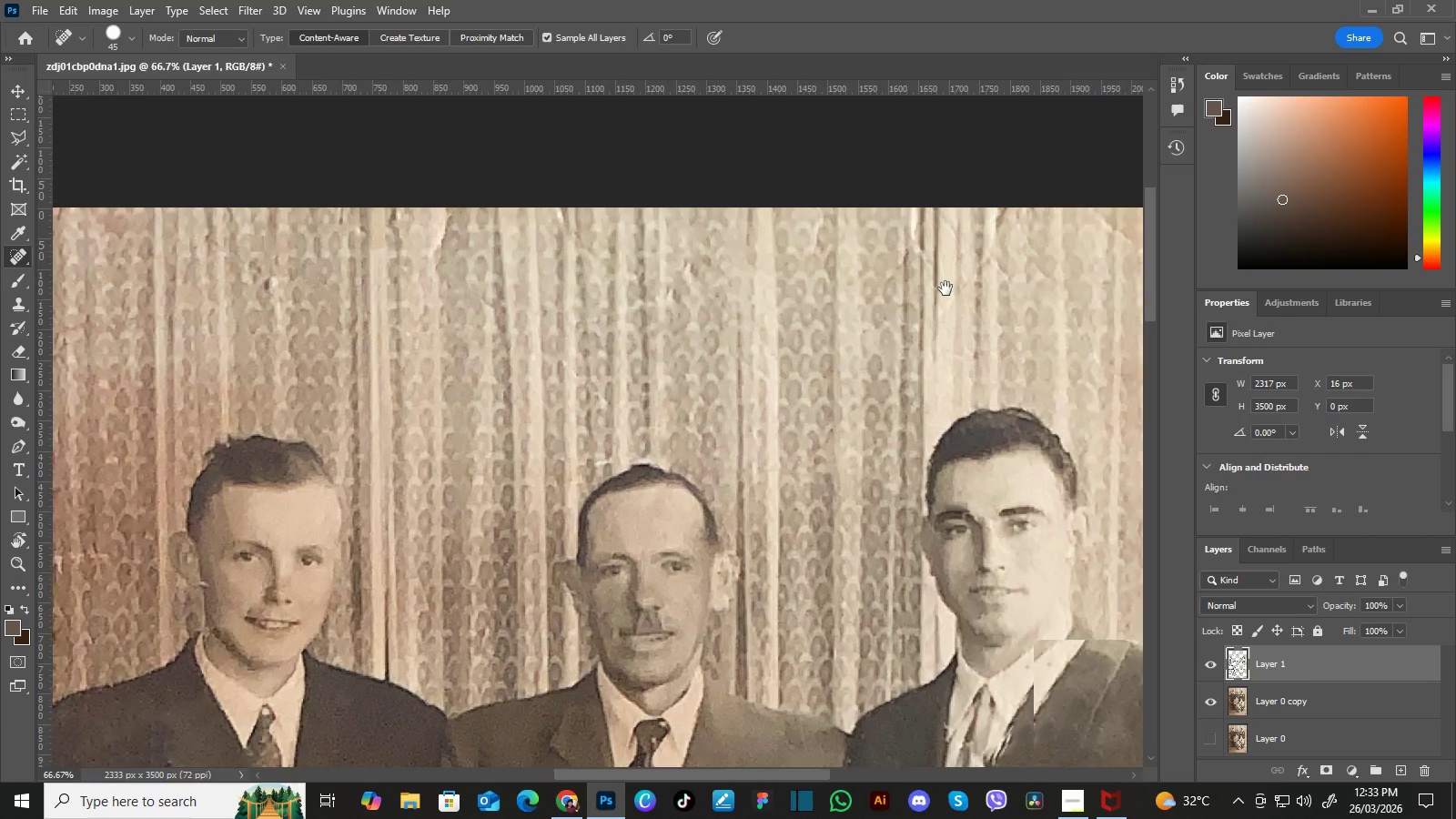 
key(Space)
 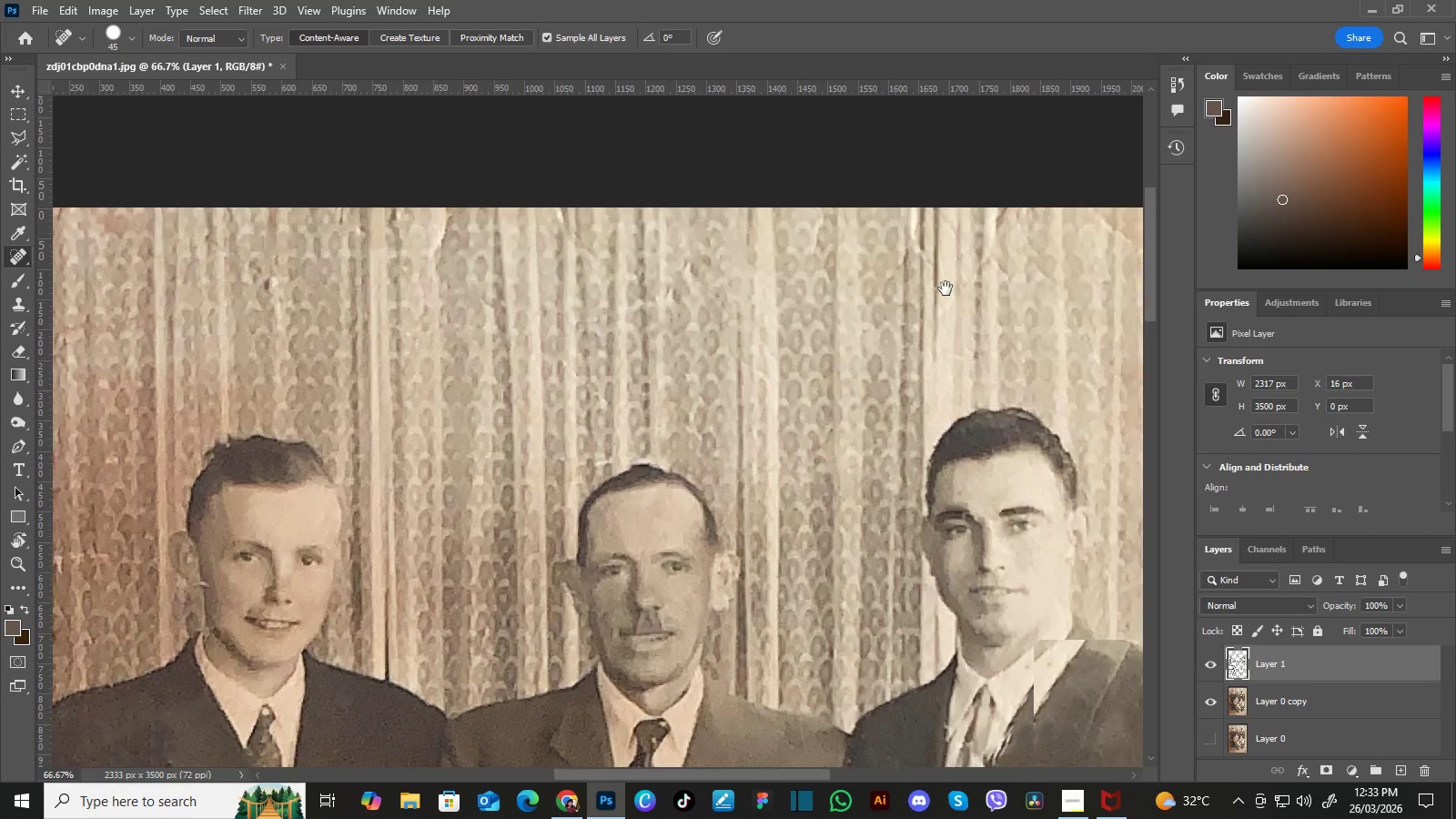 
key(Space)
 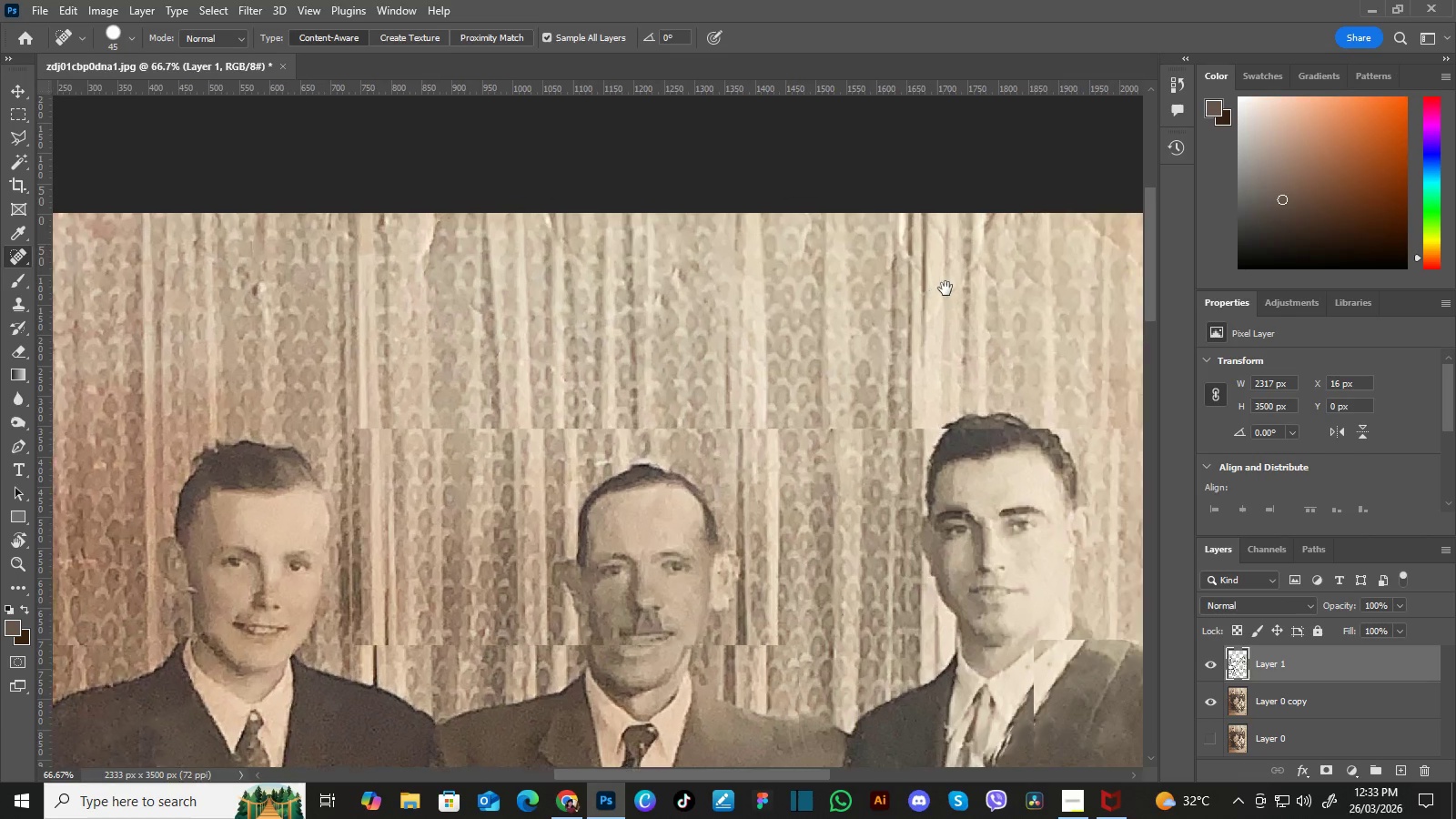 
key(Space)
 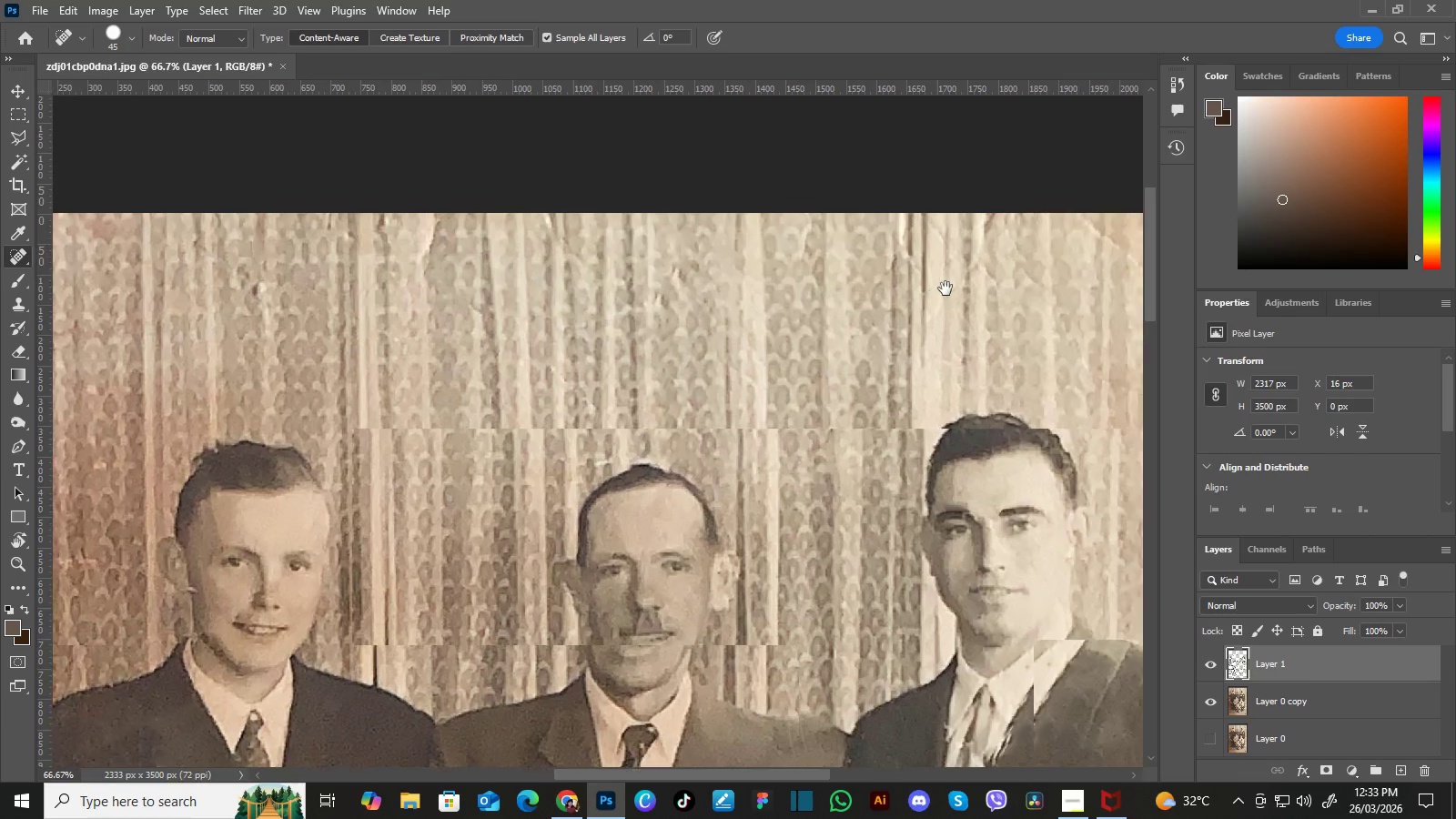 
key(Space)
 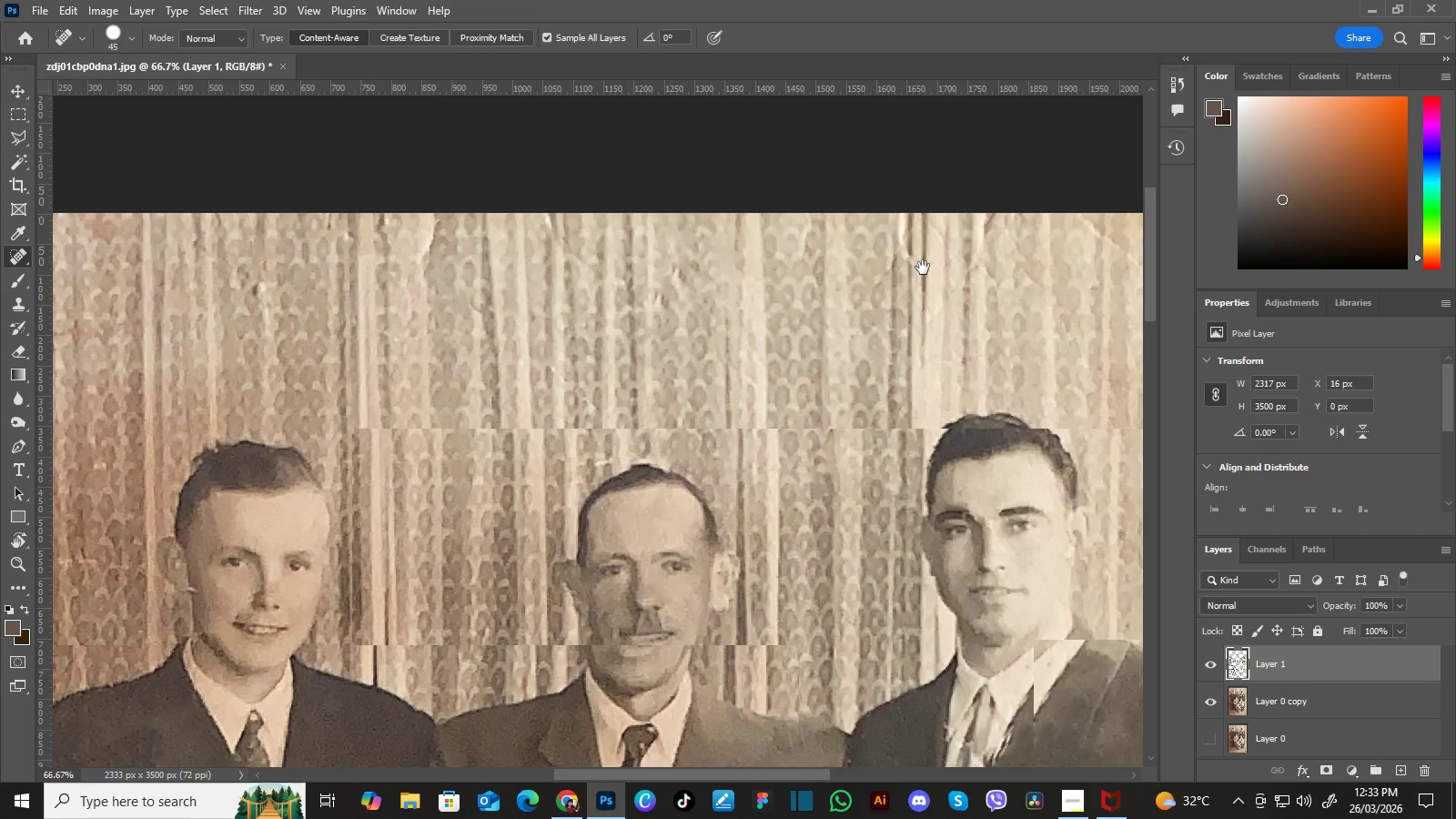 
key(Space)
 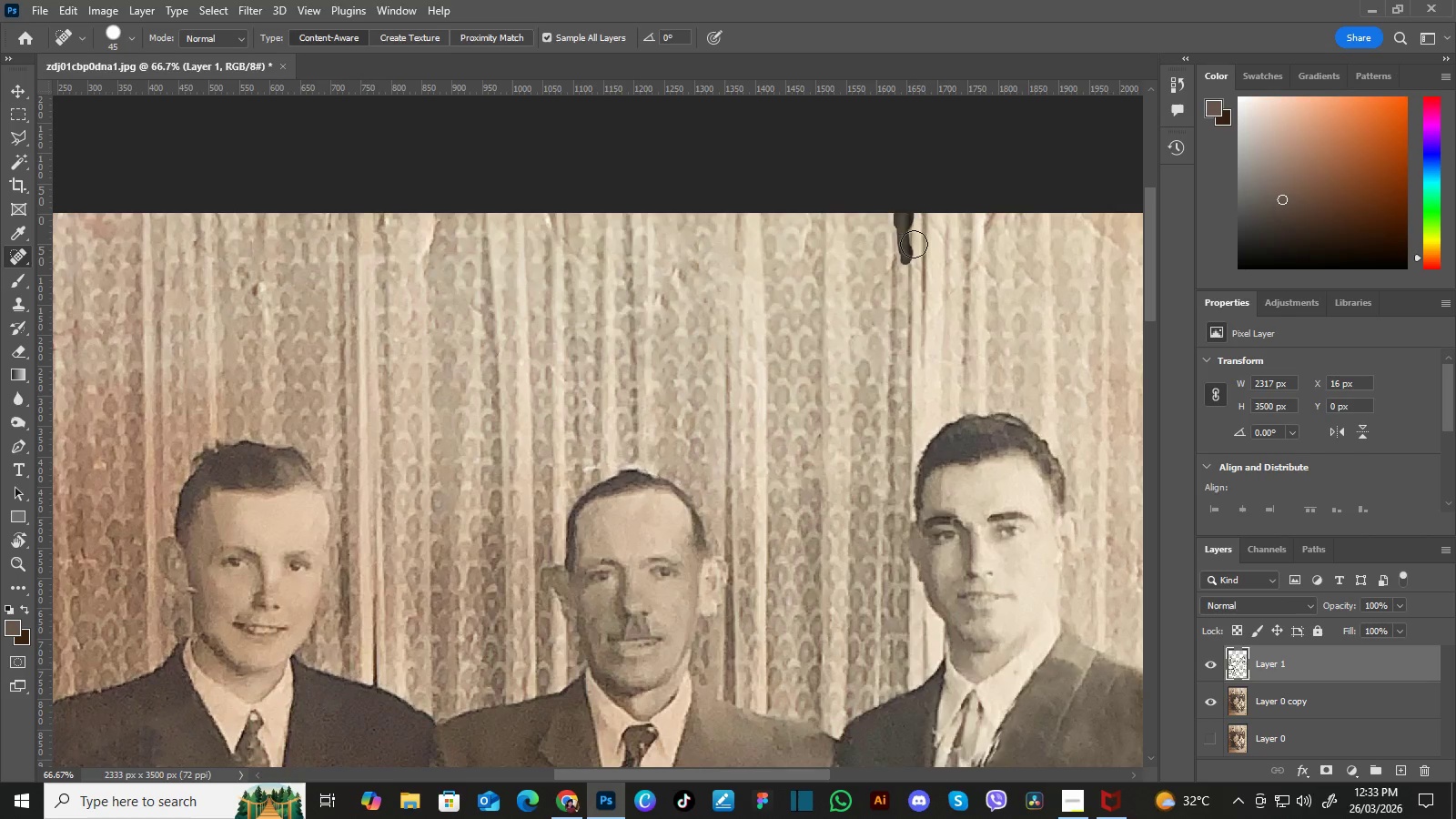 
hold_key(key=Space, duration=0.64)
 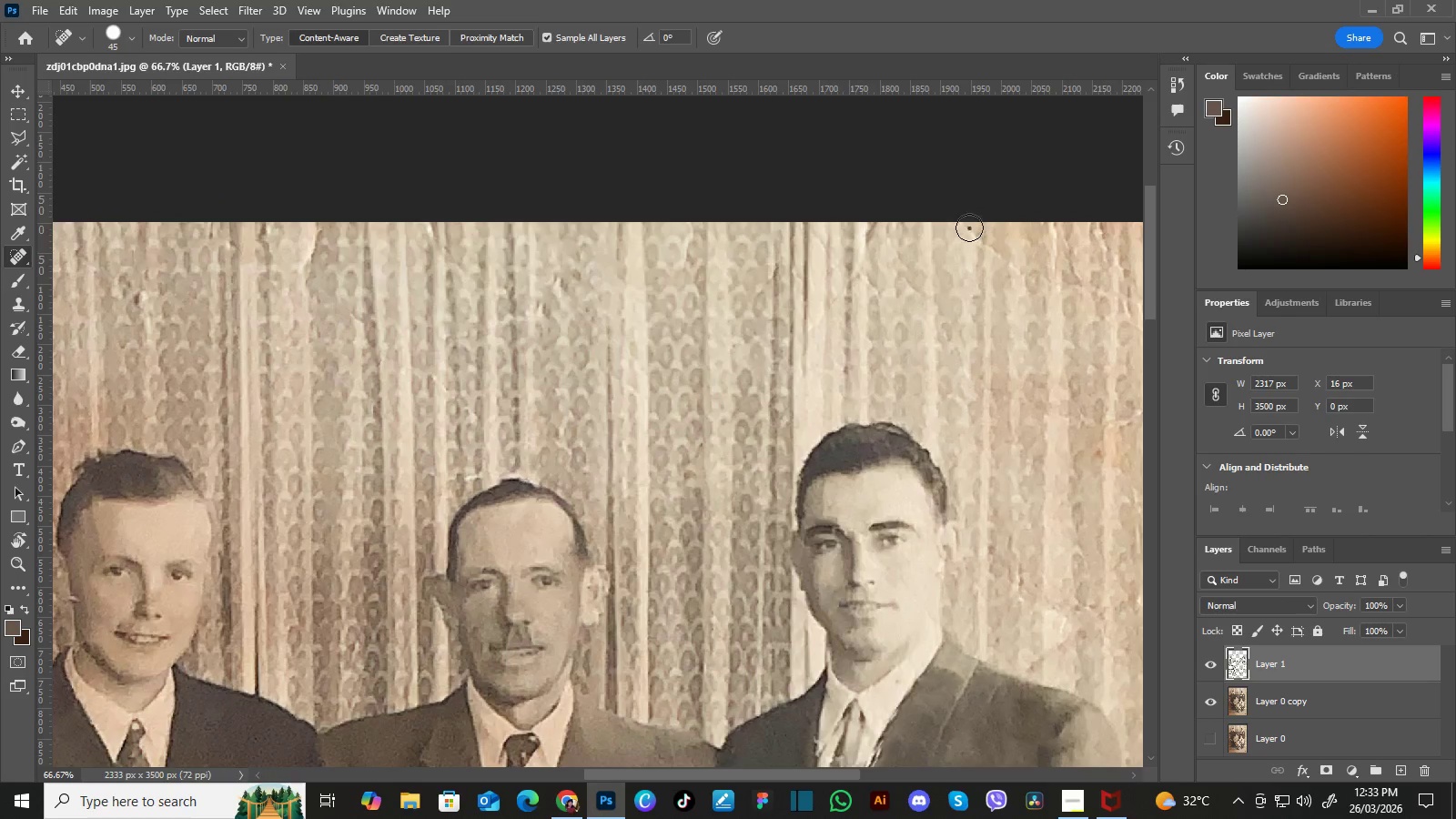 
left_click_drag(start_coordinate=[1032, 306], to_coordinate=[914, 315])
 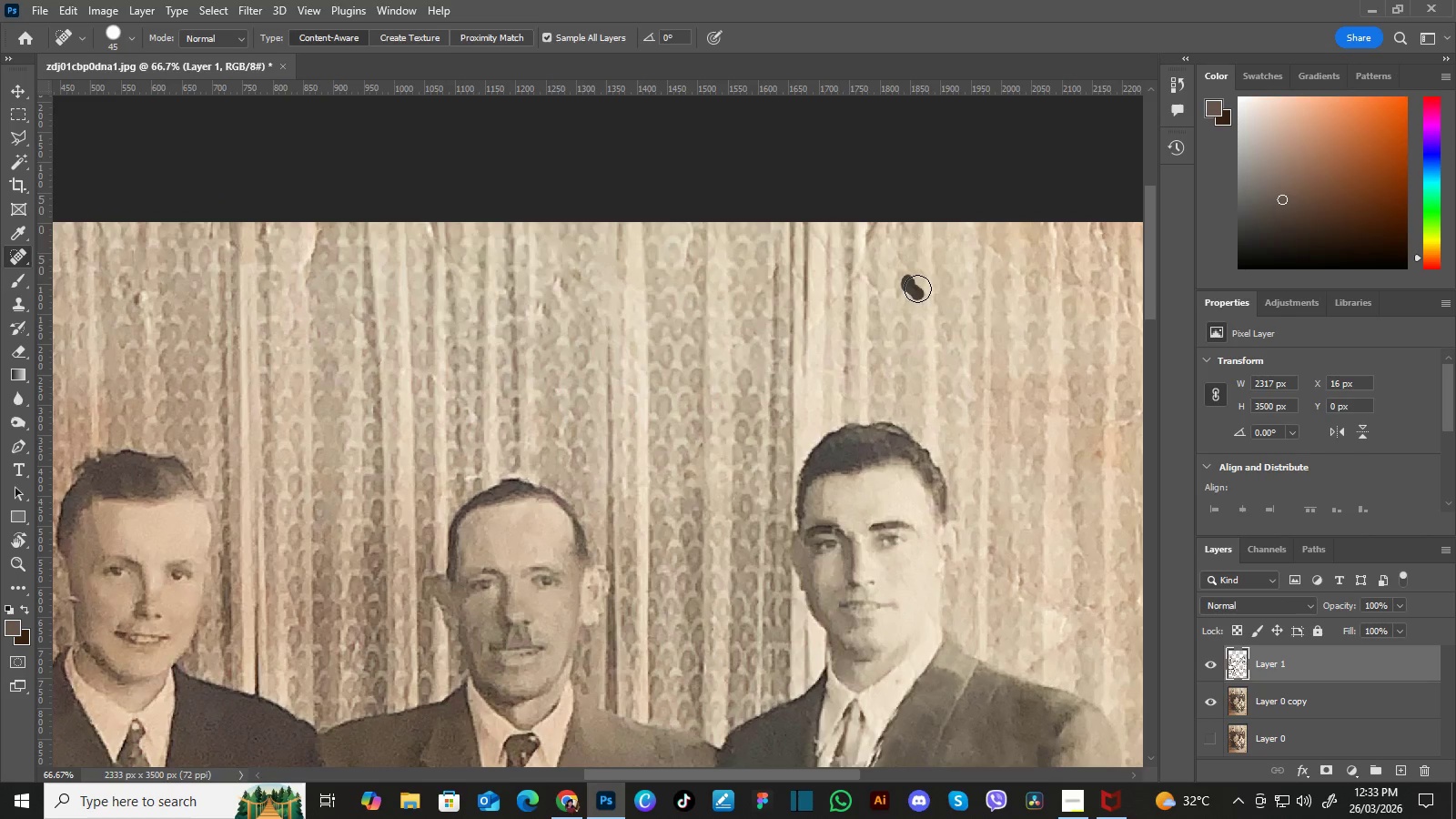 
wait(7.89)
 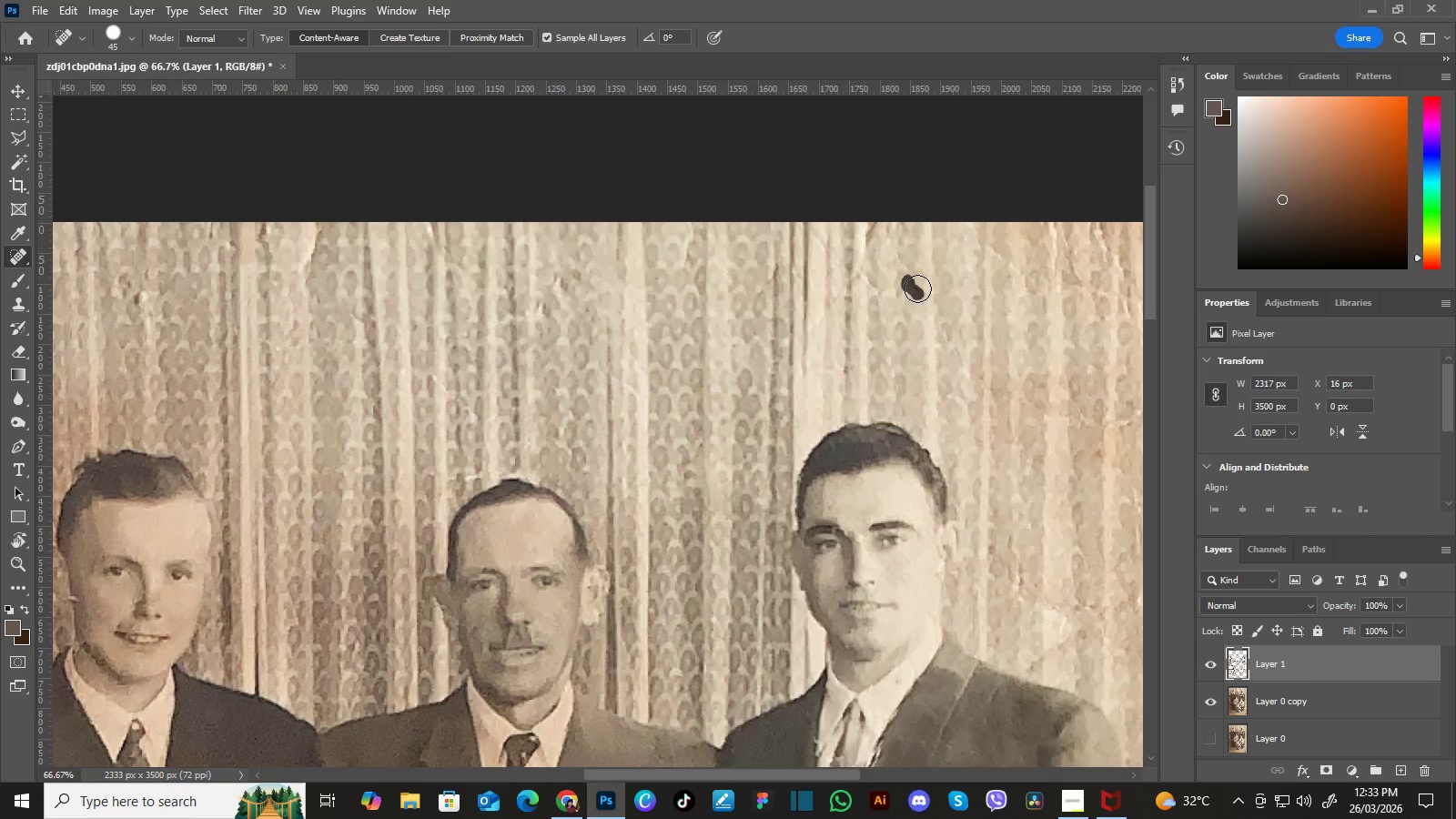 
hold_key(key=Space, duration=0.75)
 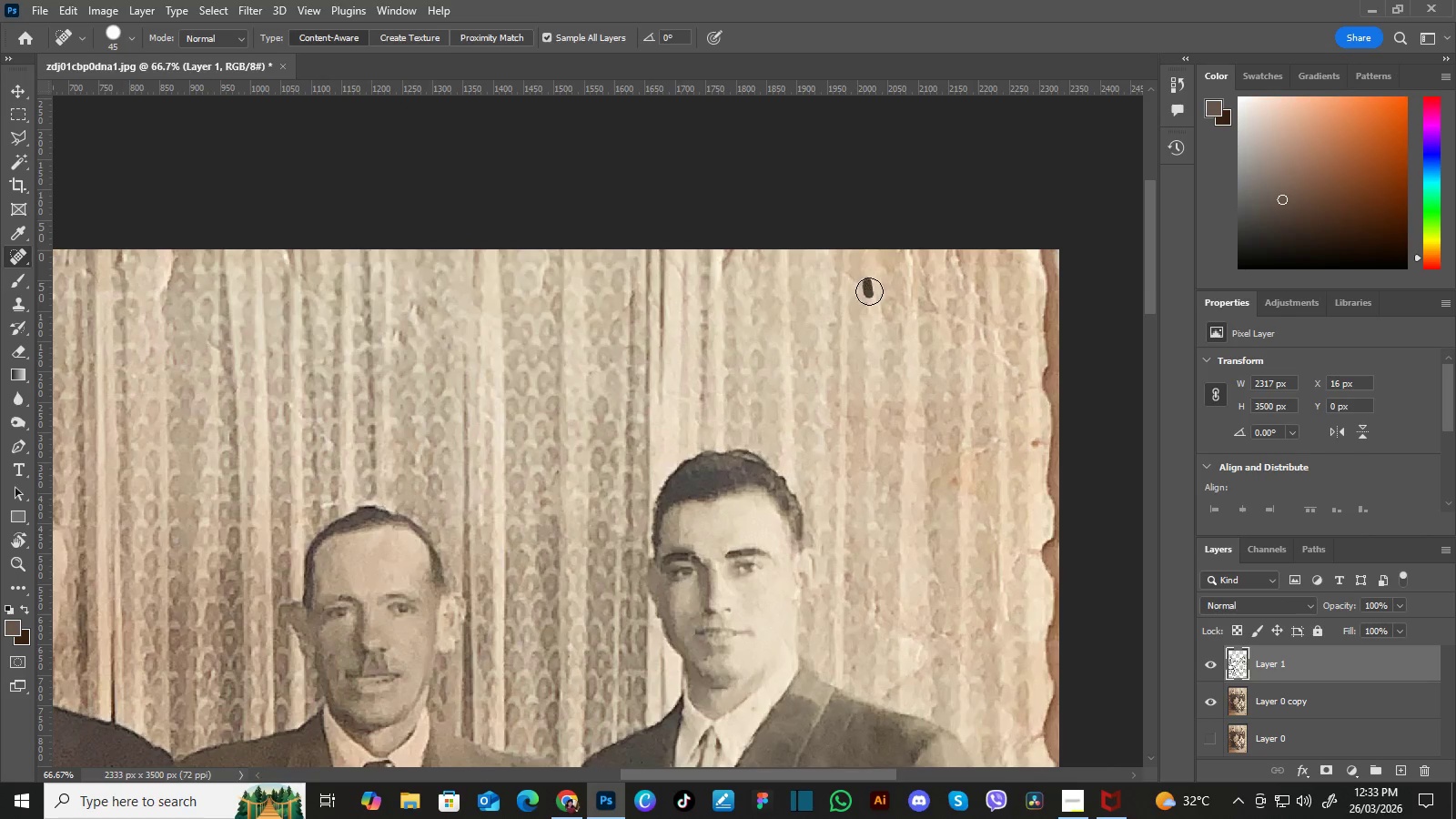 
left_click_drag(start_coordinate=[968, 326], to_coordinate=[868, 346])
 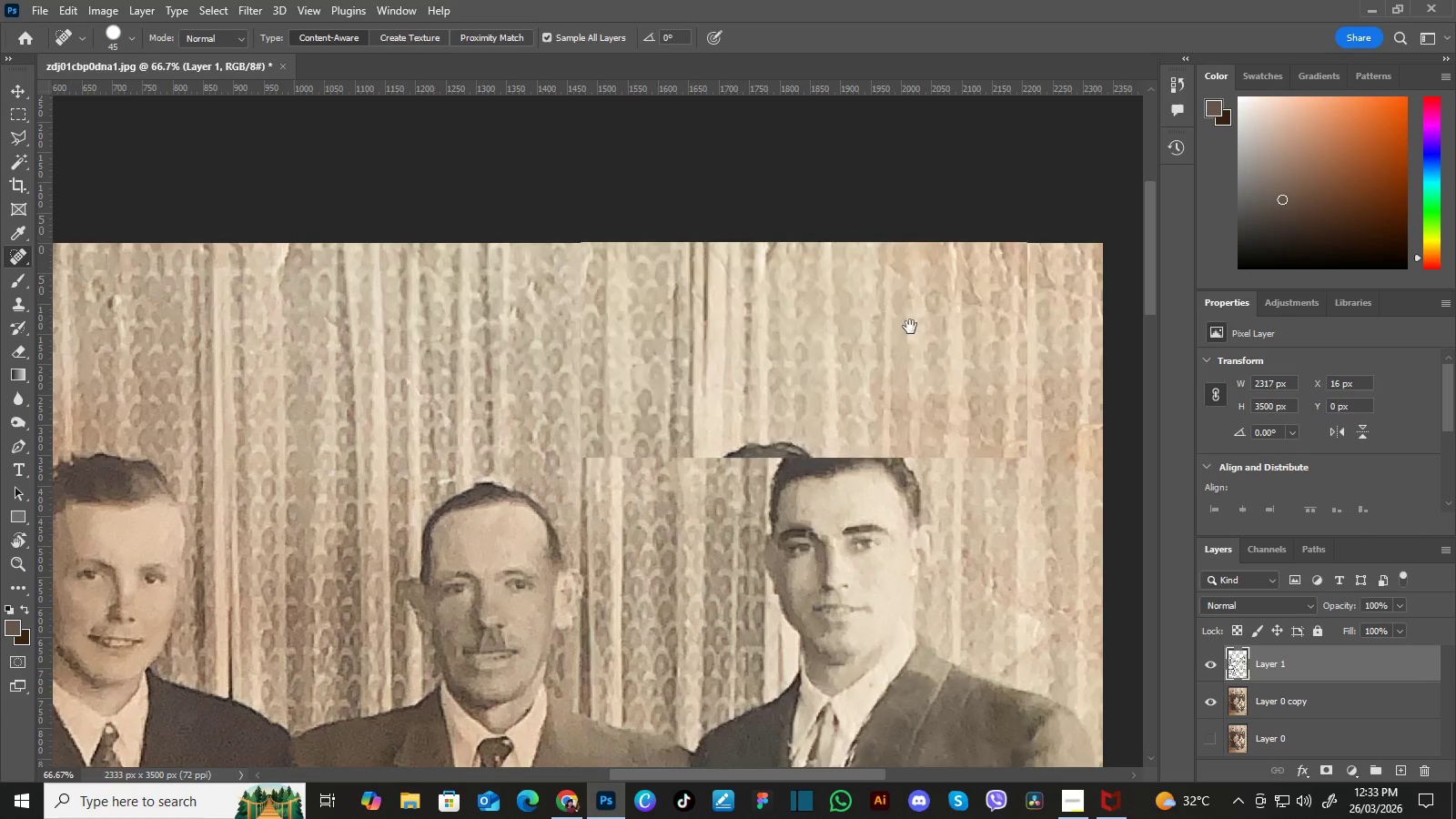 
left_click_drag(start_coordinate=[930, 316], to_coordinate=[886, 323])
 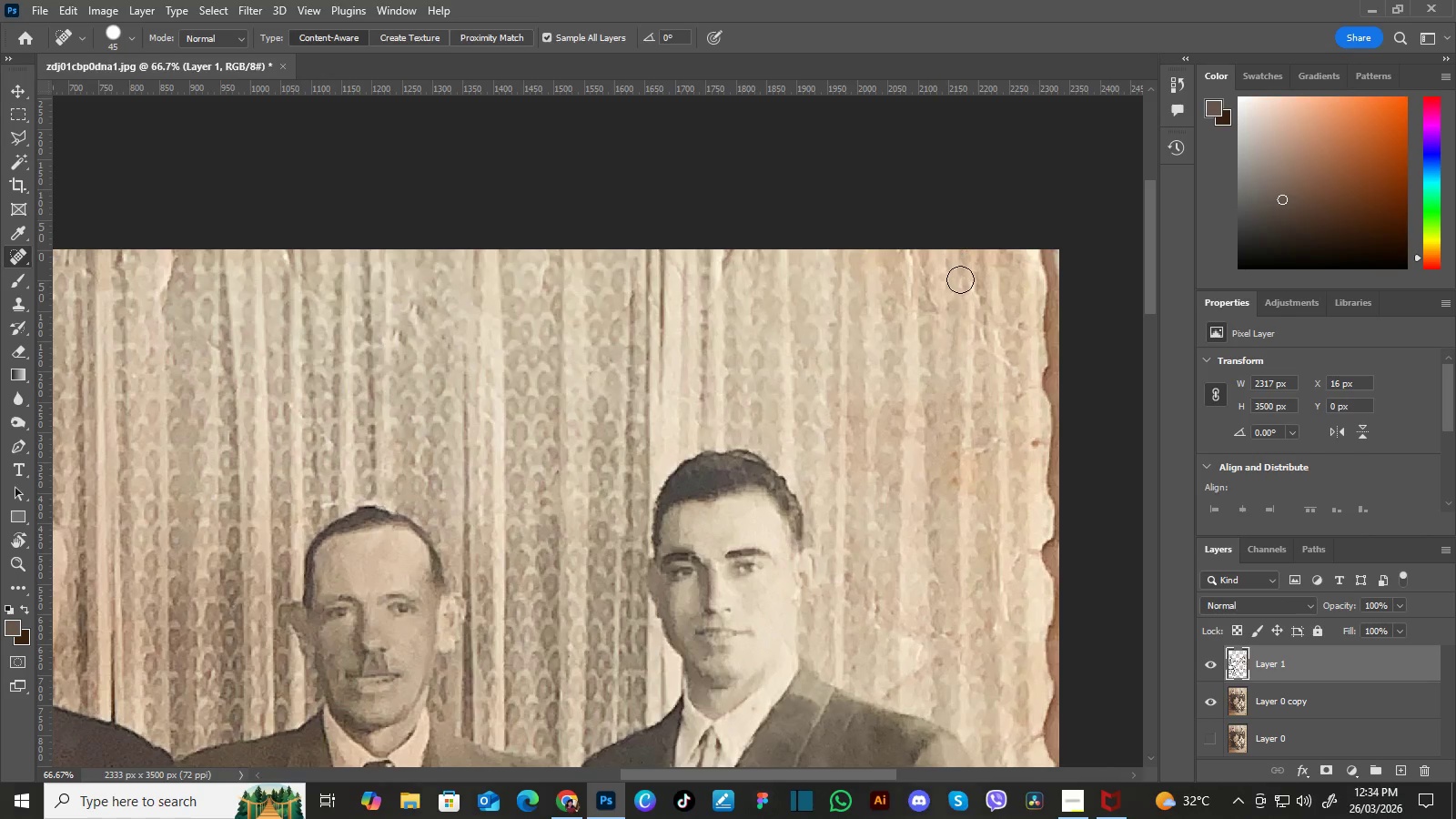 
wait(15.73)
 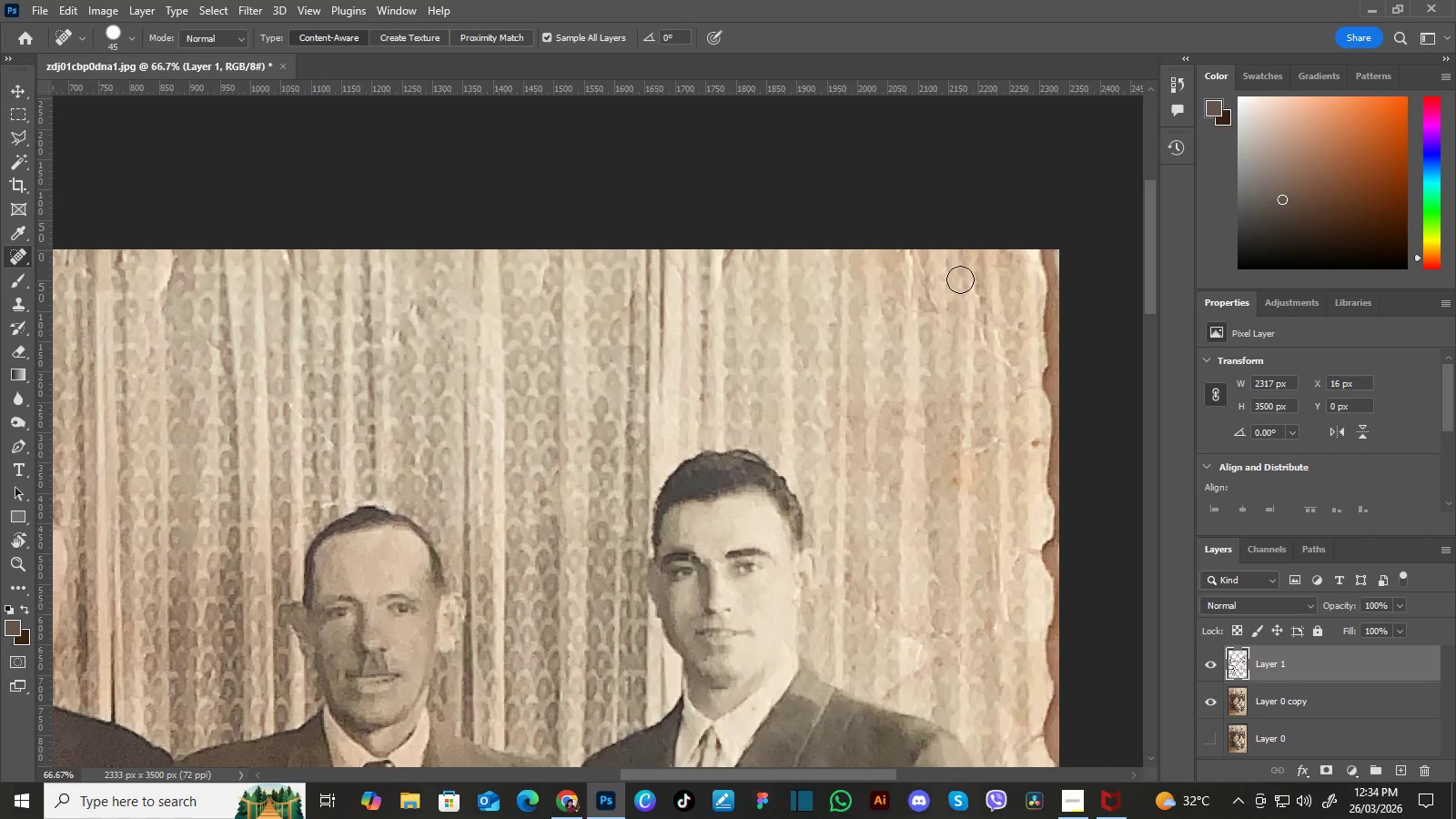 
hold_key(key=Space, duration=0.59)
 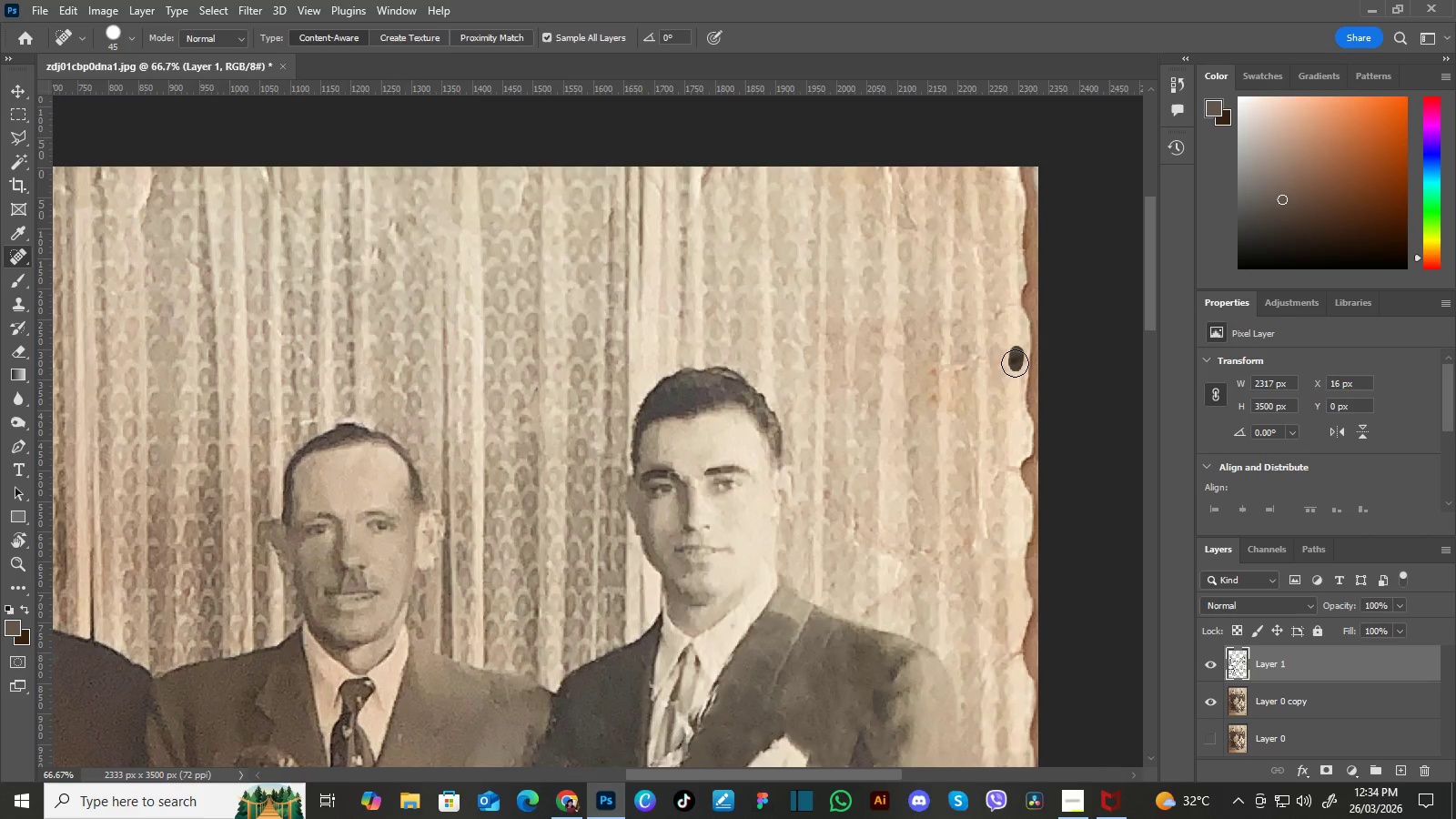 
left_click_drag(start_coordinate=[1015, 456], to_coordinate=[994, 373])
 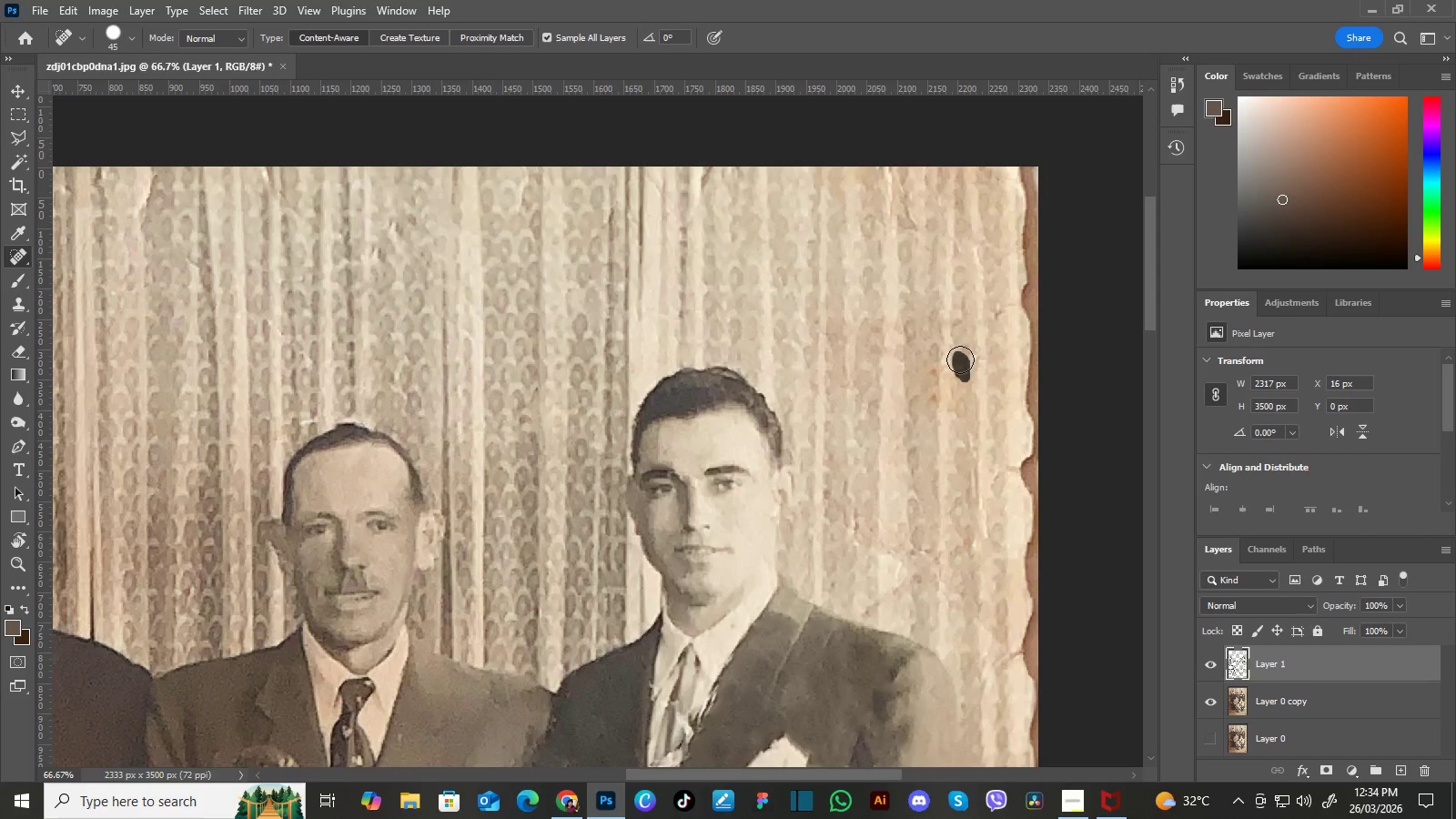 
hold_key(key=Space, duration=0.48)
 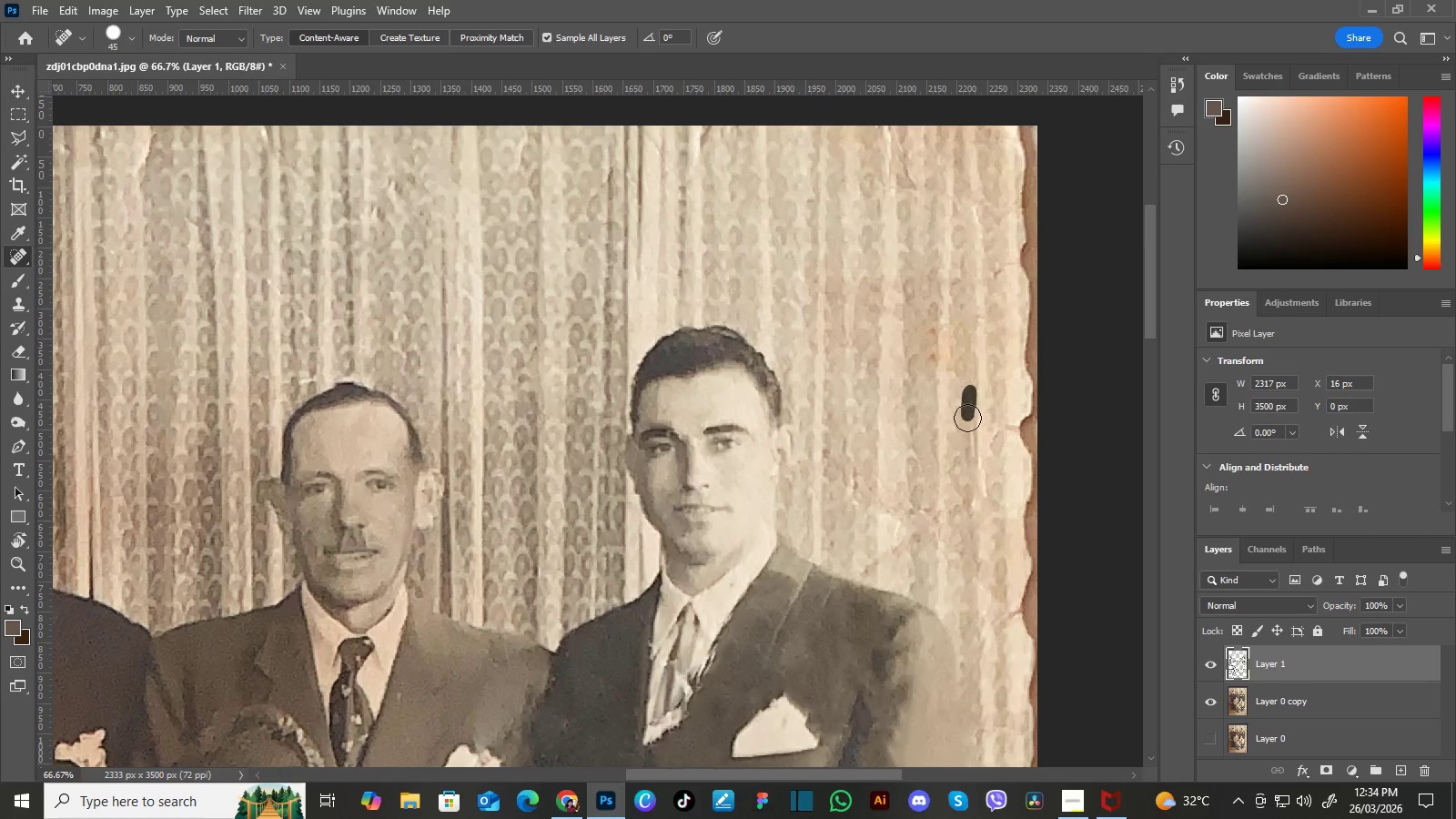 
left_click_drag(start_coordinate=[978, 441], to_coordinate=[977, 400])
 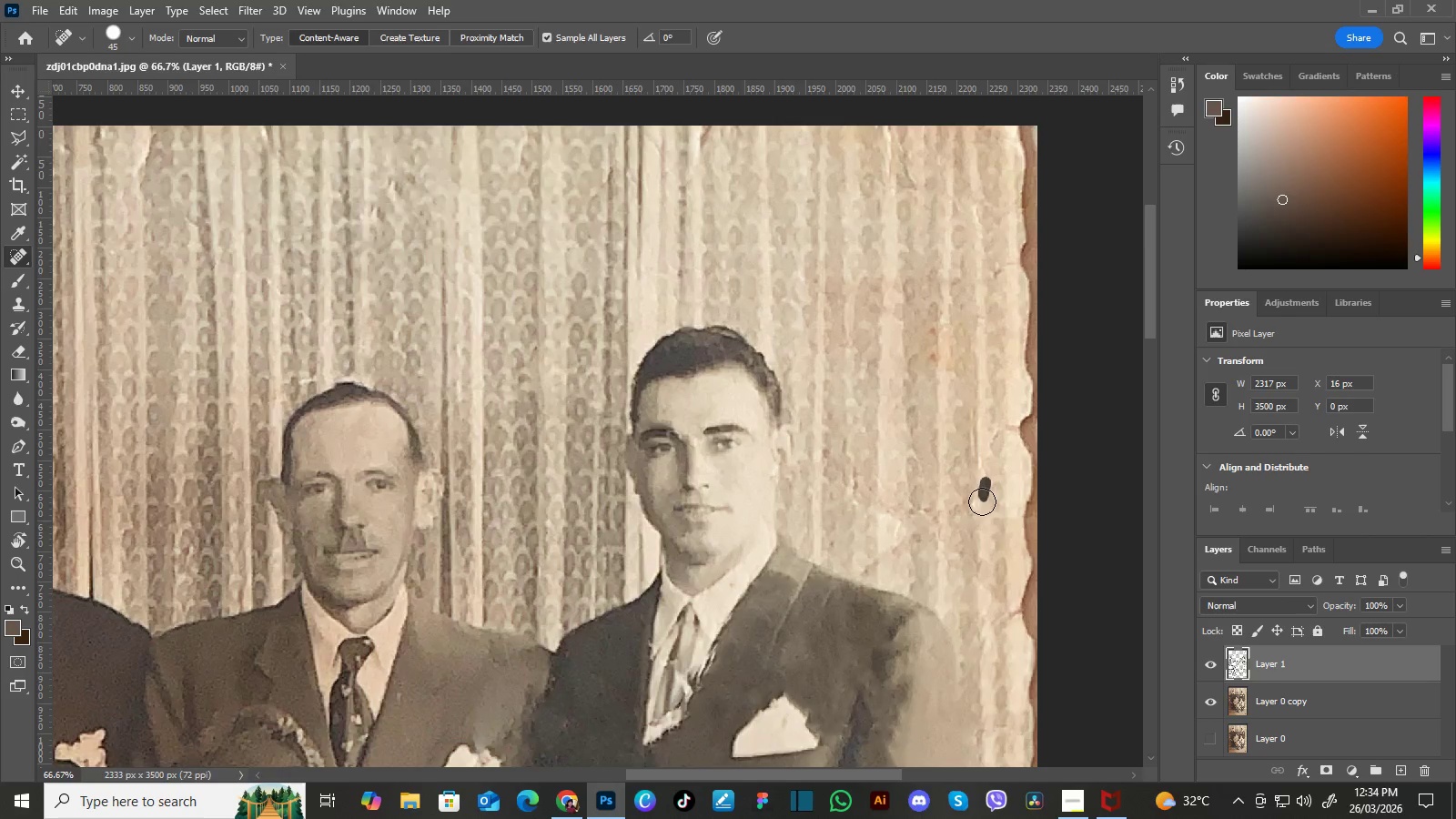 
hold_key(key=Space, duration=1.5)
 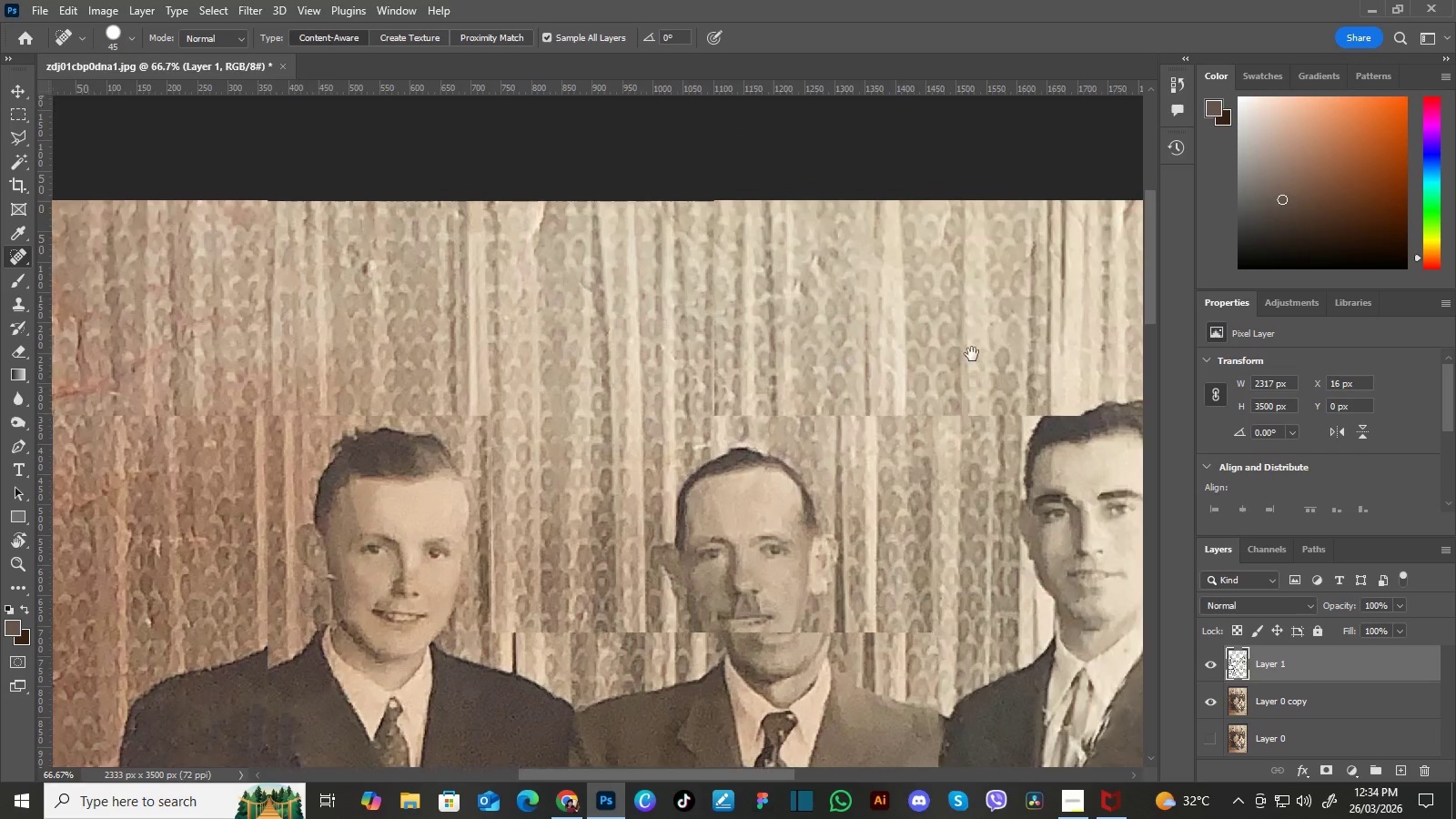 
left_click_drag(start_coordinate=[818, 425], to_coordinate=[947, 506])
 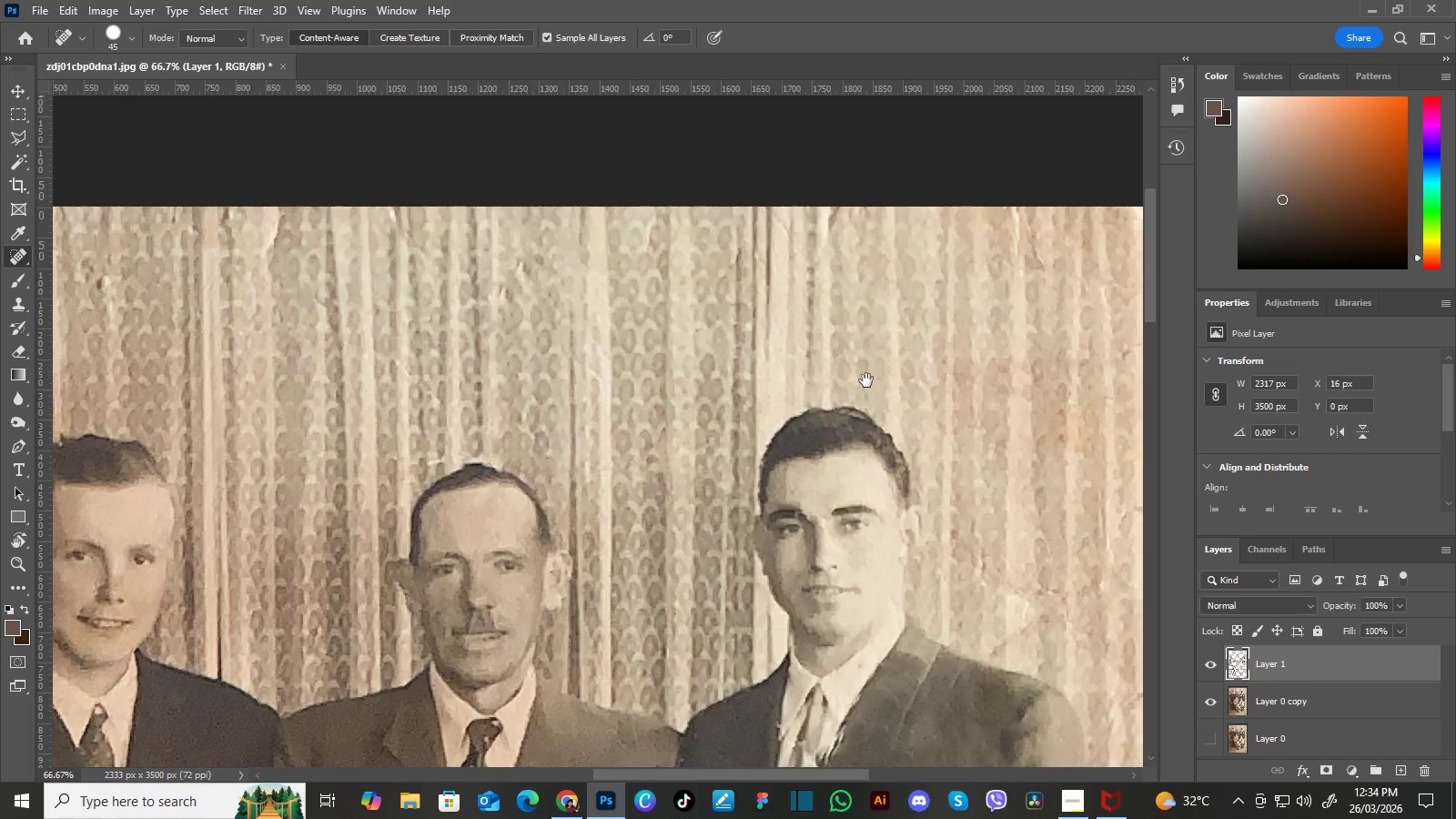 
left_click_drag(start_coordinate=[871, 375], to_coordinate=[955, 359])
 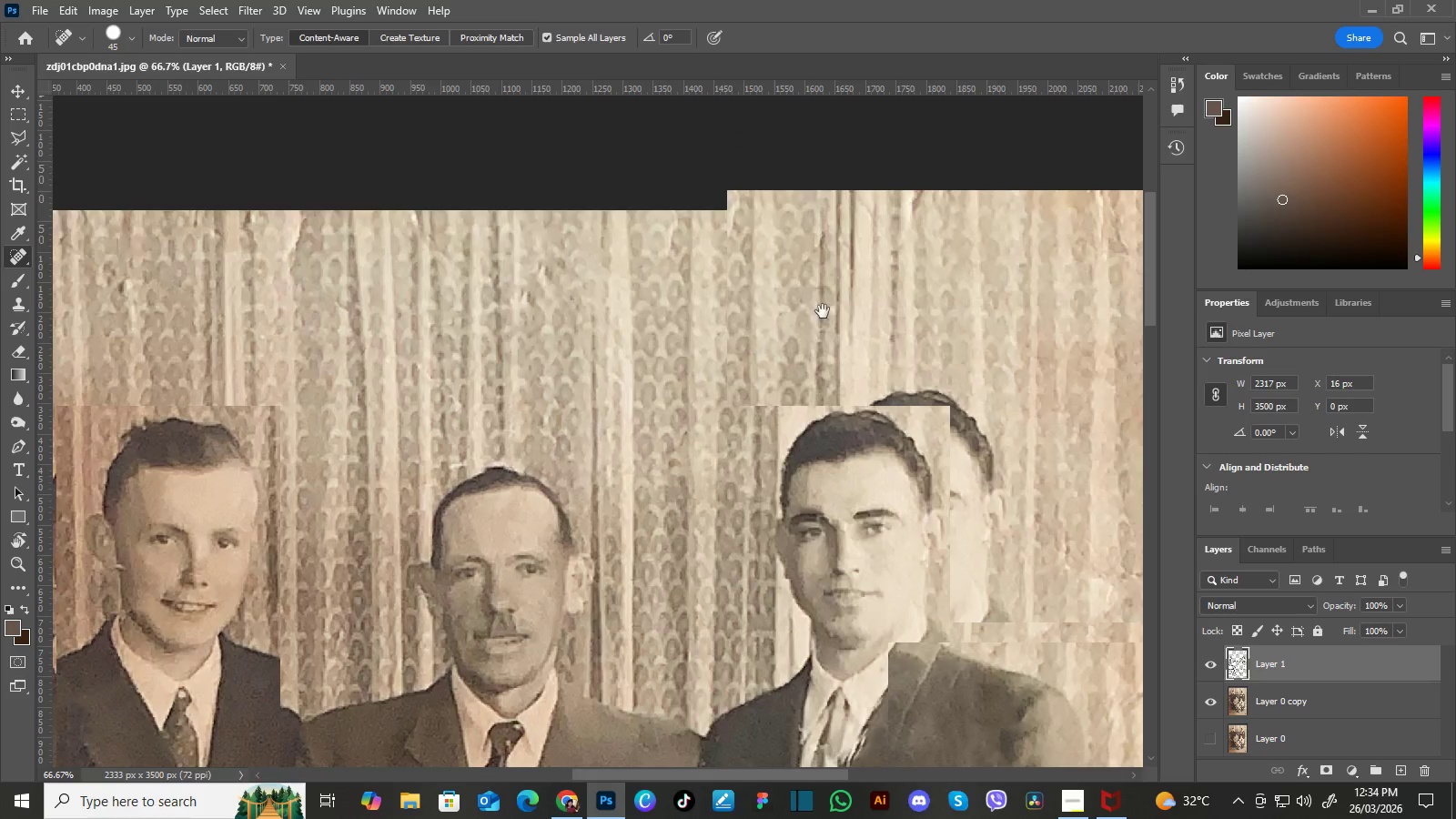 
hold_key(key=Space, duration=1.51)
 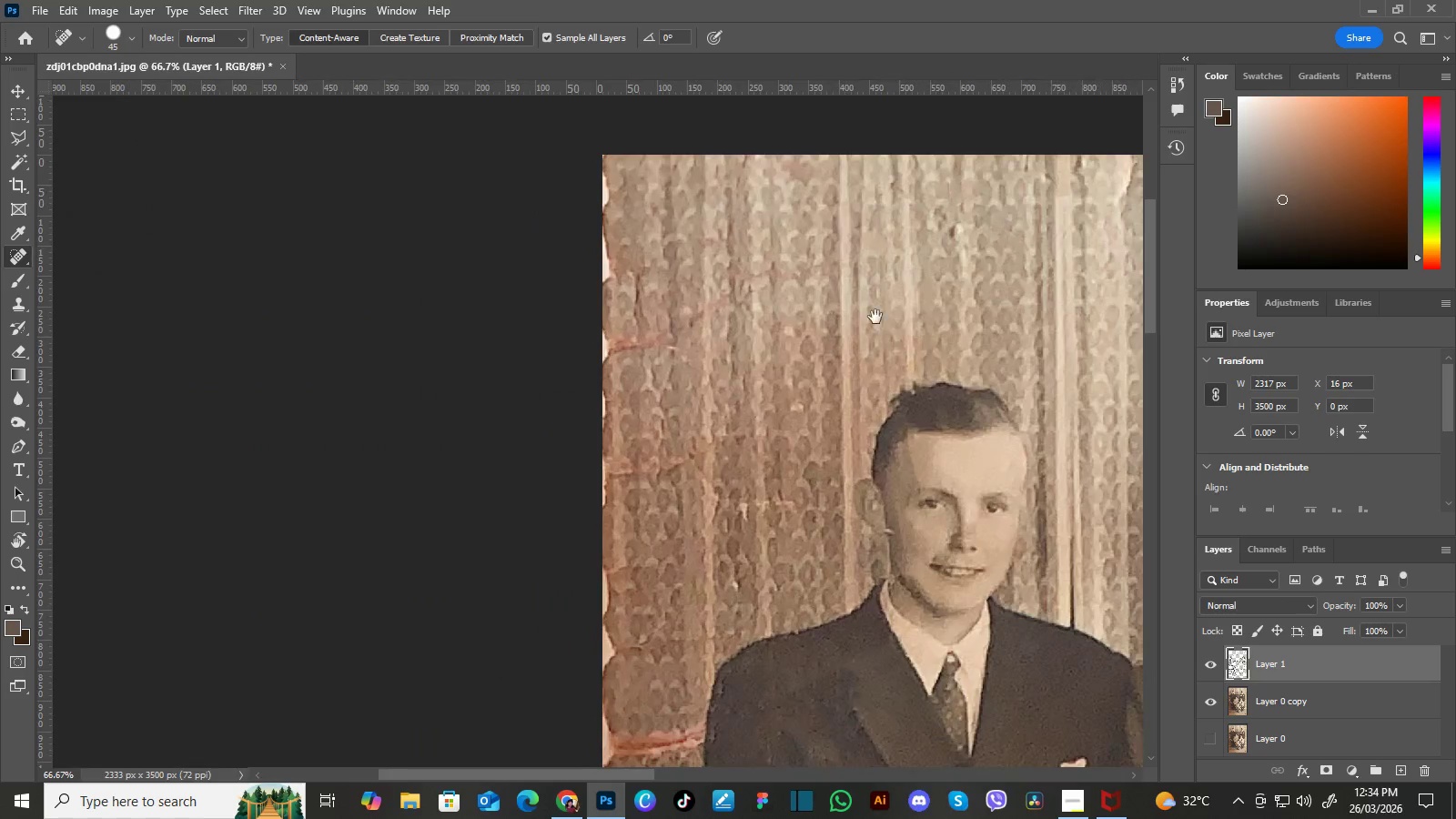 
left_click_drag(start_coordinate=[824, 307], to_coordinate=[1006, 308])
 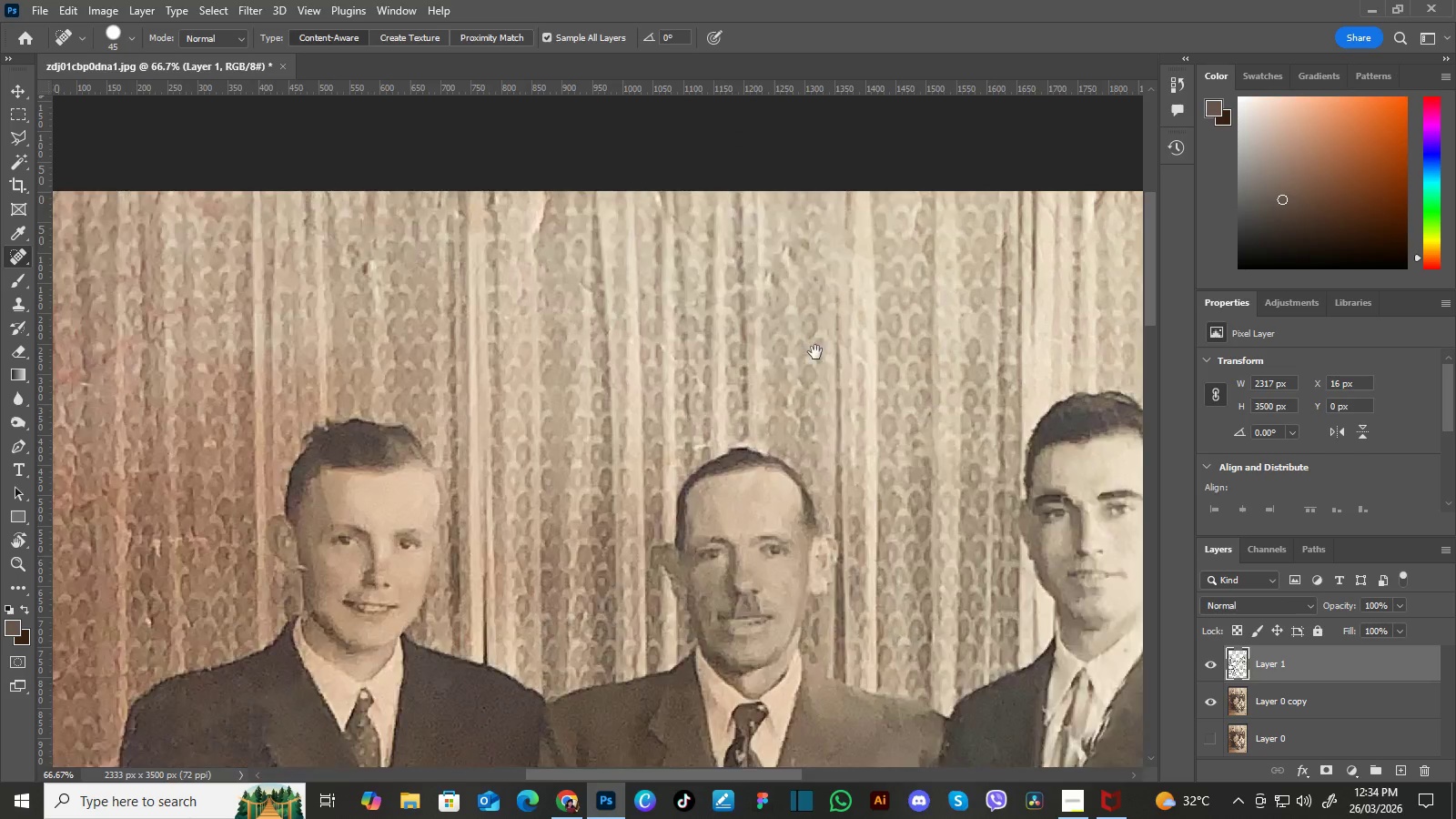 
left_click_drag(start_coordinate=[816, 352], to_coordinate=[979, 353])
 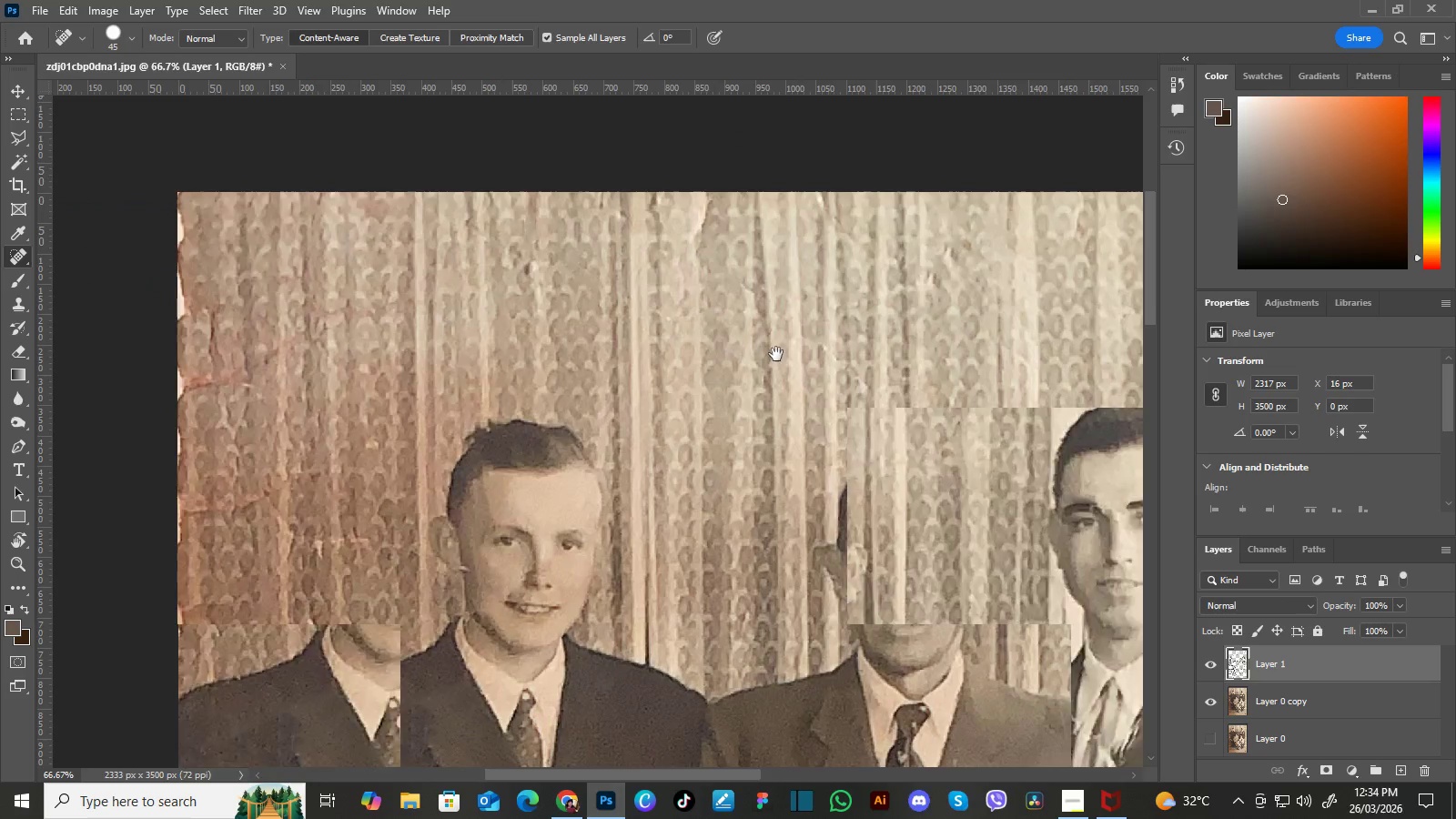 
left_click_drag(start_coordinate=[776, 350], to_coordinate=[939, 343])
 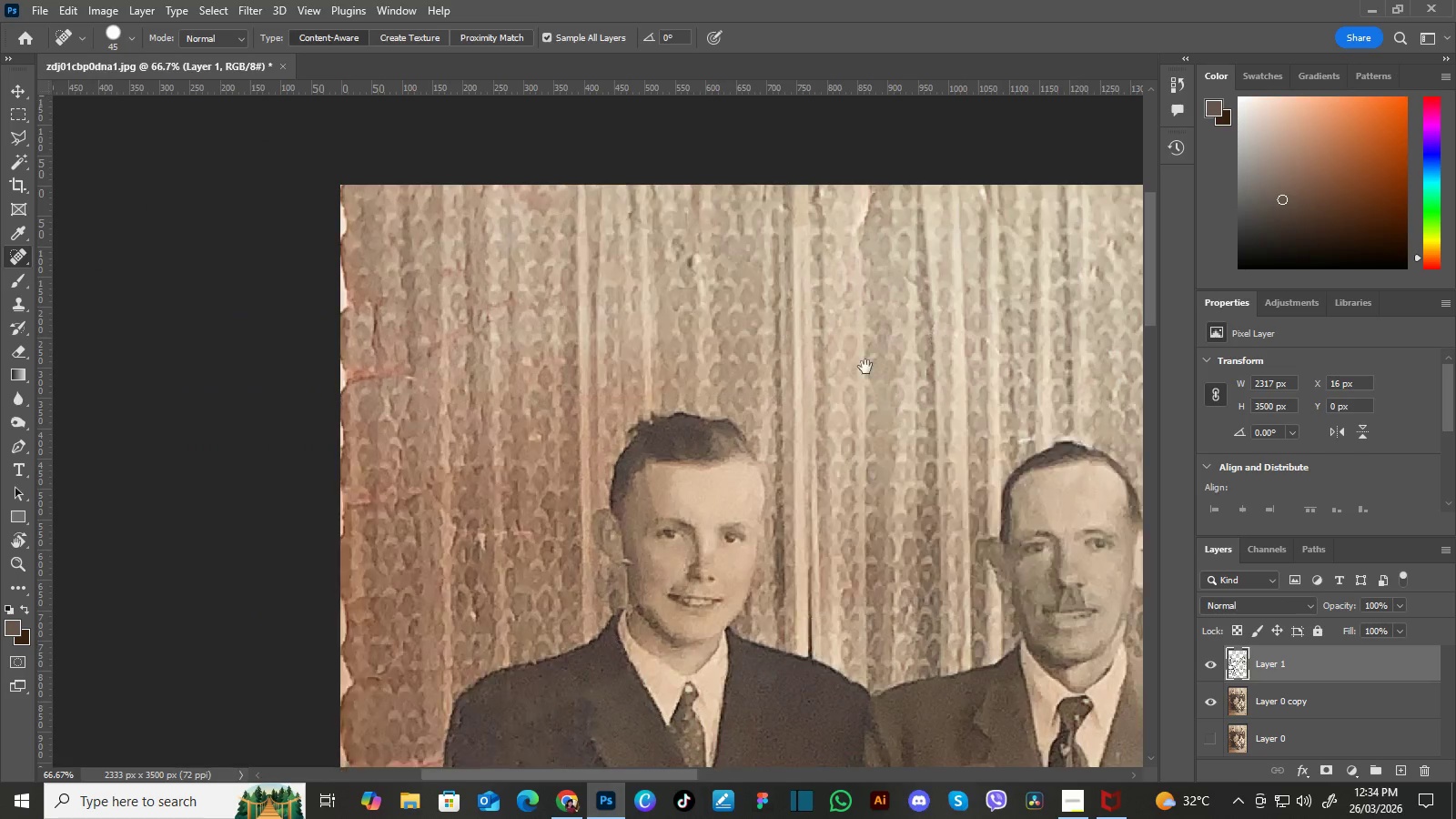 
left_click_drag(start_coordinate=[772, 365], to_coordinate=[952, 343])
 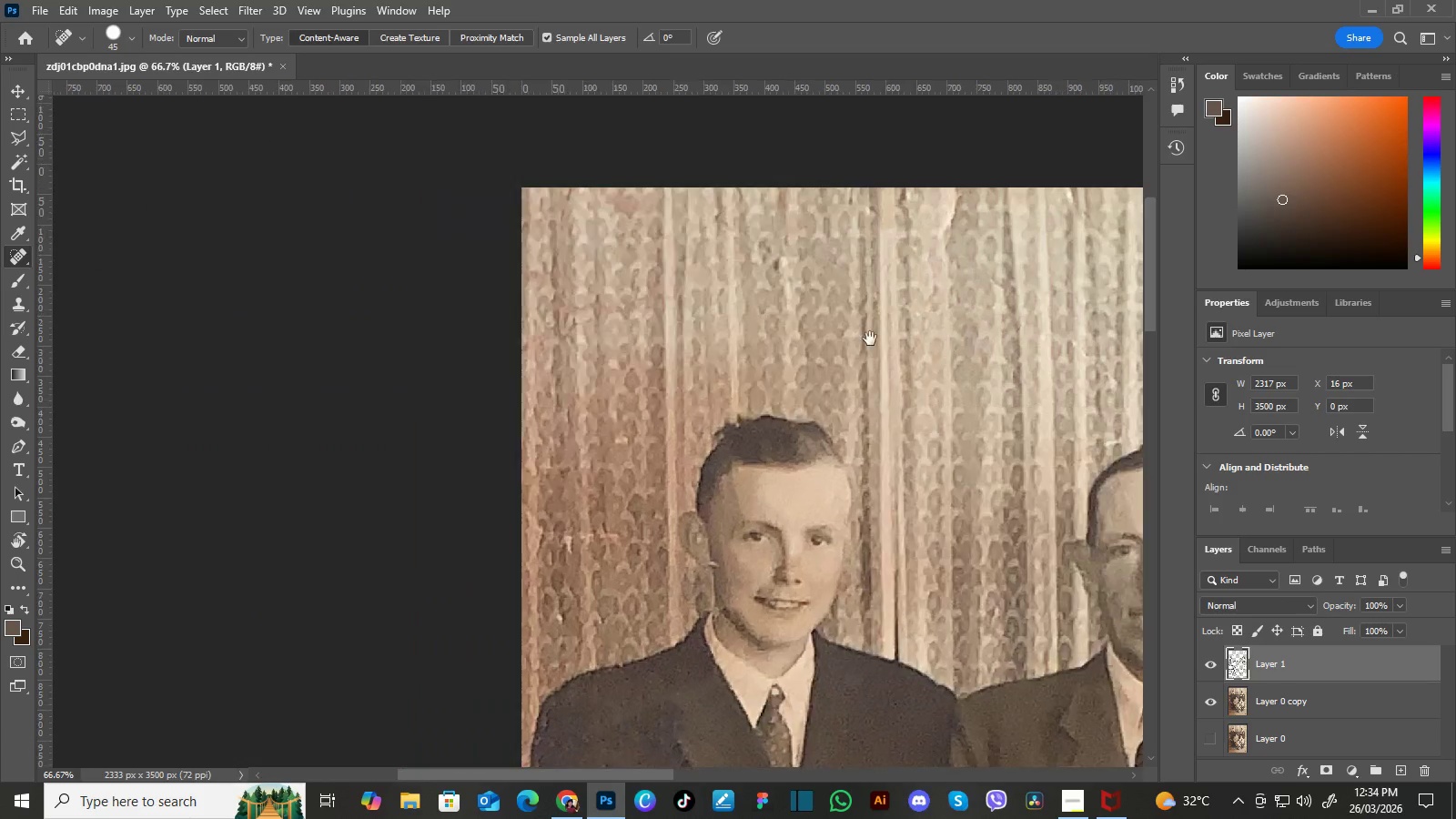 
hold_key(key=Space, duration=0.69)
 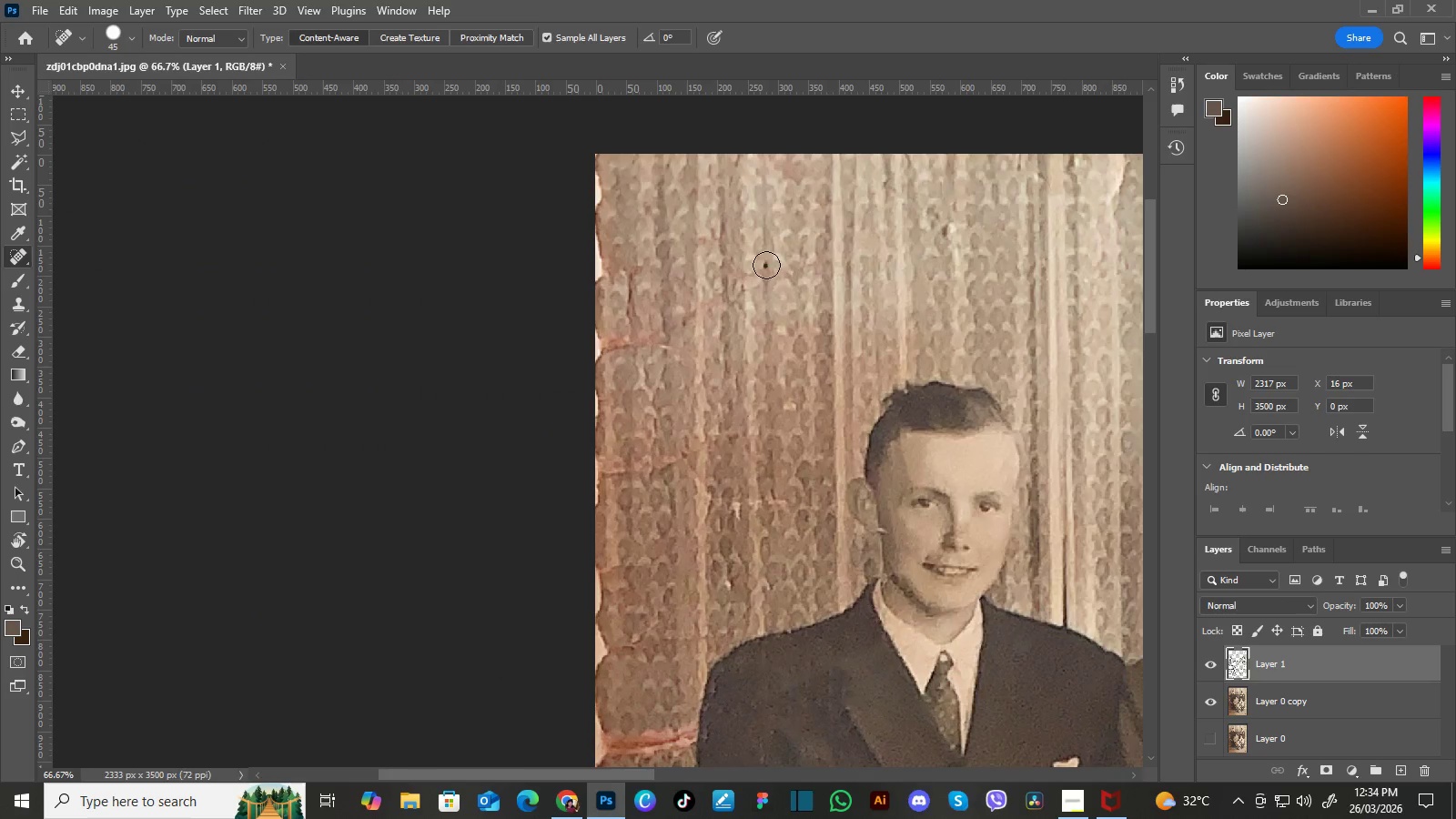 
left_click_drag(start_coordinate=[840, 341], to_coordinate=[915, 332])
 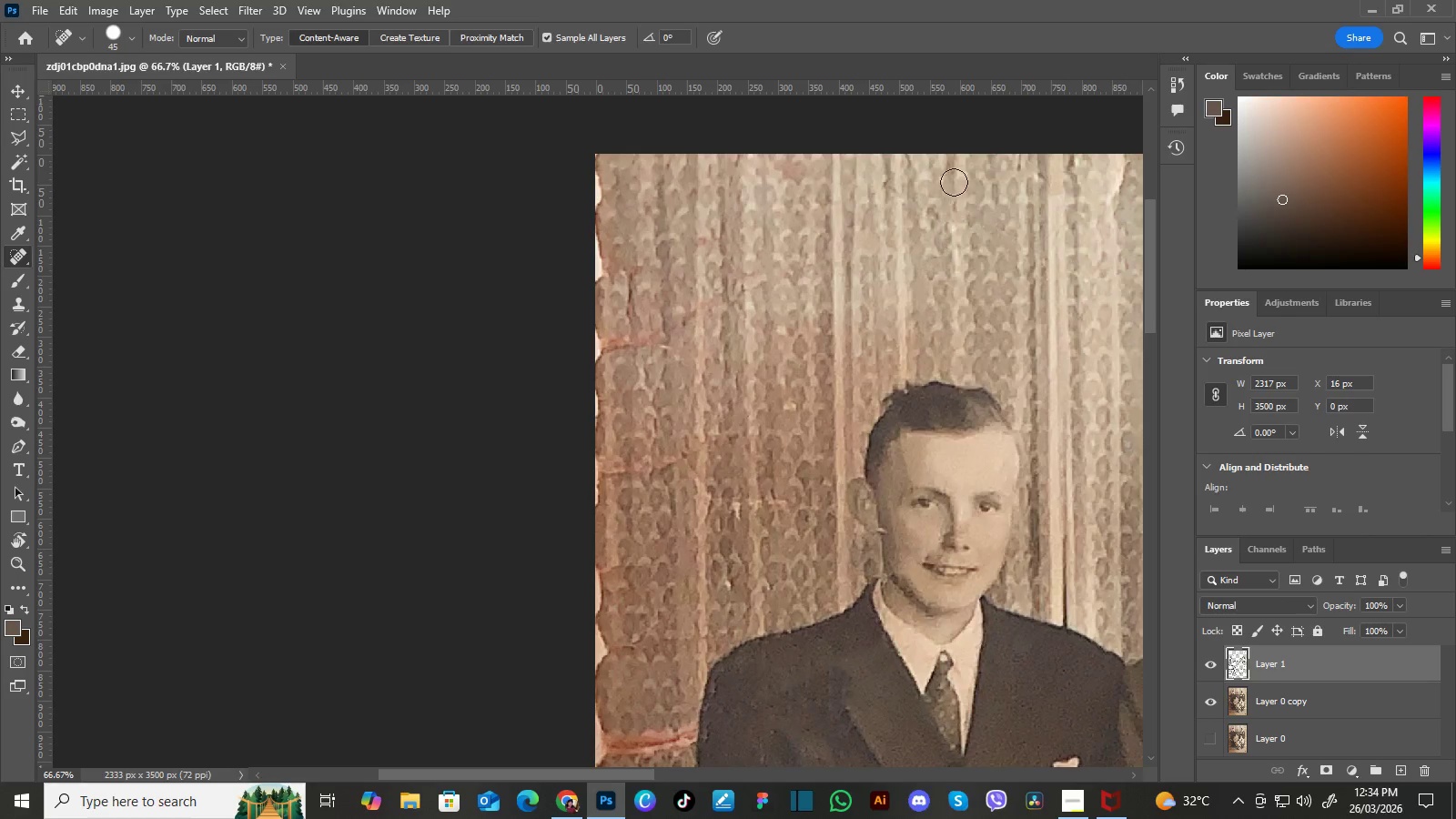 
hold_key(key=Space, duration=0.48)
 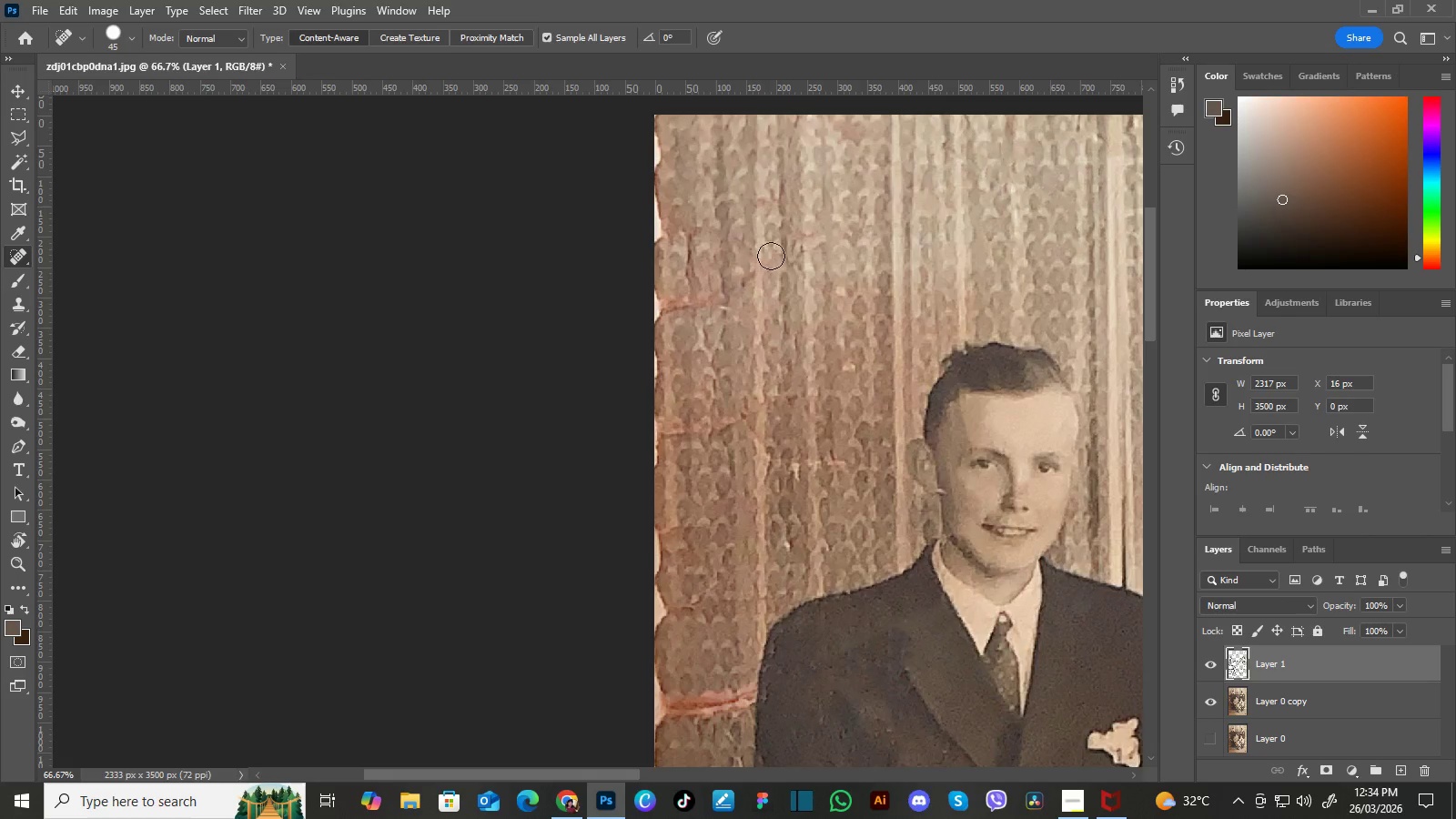 
left_click_drag(start_coordinate=[697, 337], to_coordinate=[756, 298])
 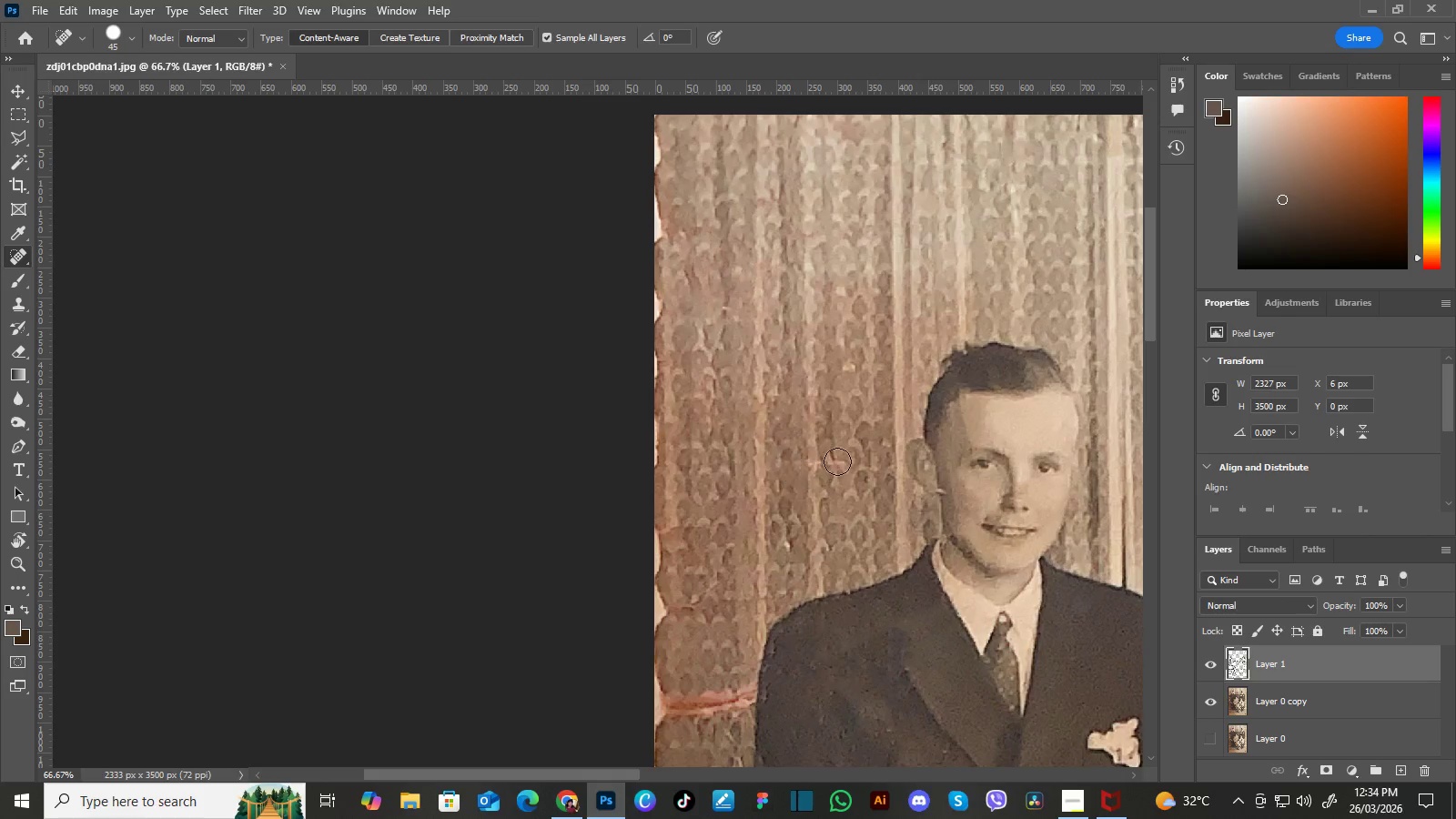 
wait(23.06)
 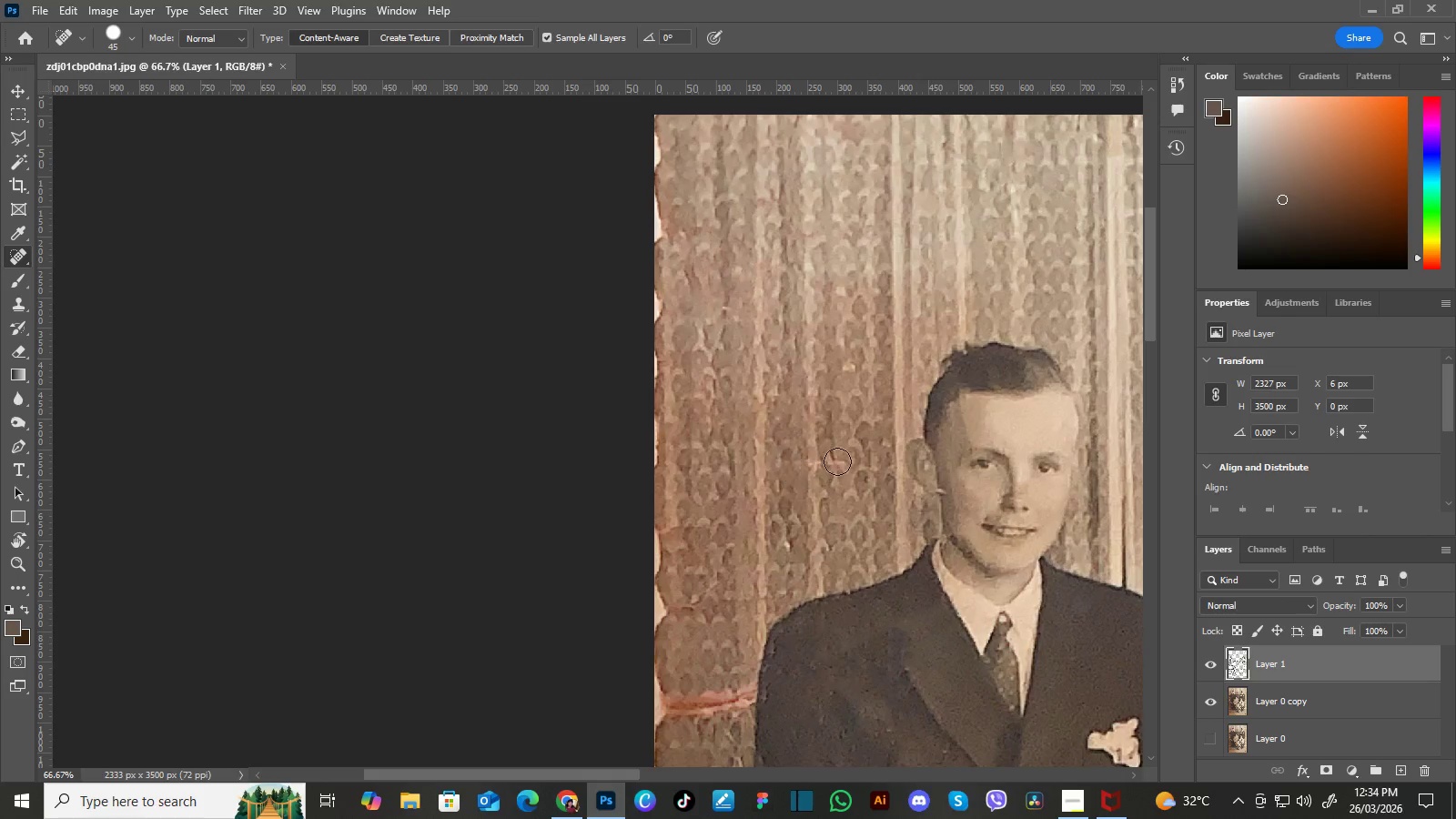 
hold_key(key=Space, duration=1.44)
 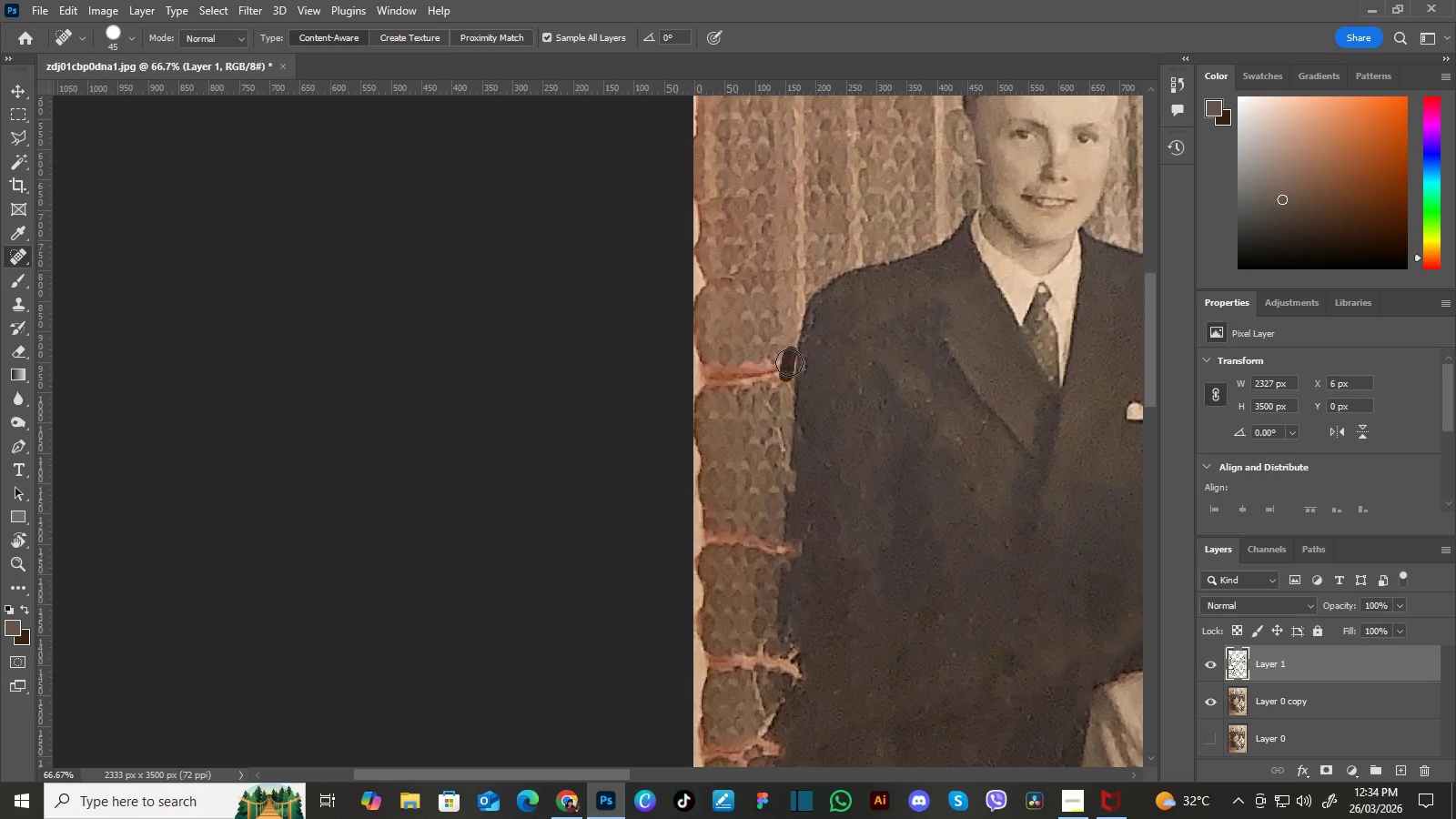 
left_click_drag(start_coordinate=[834, 520], to_coordinate=[846, 333])
 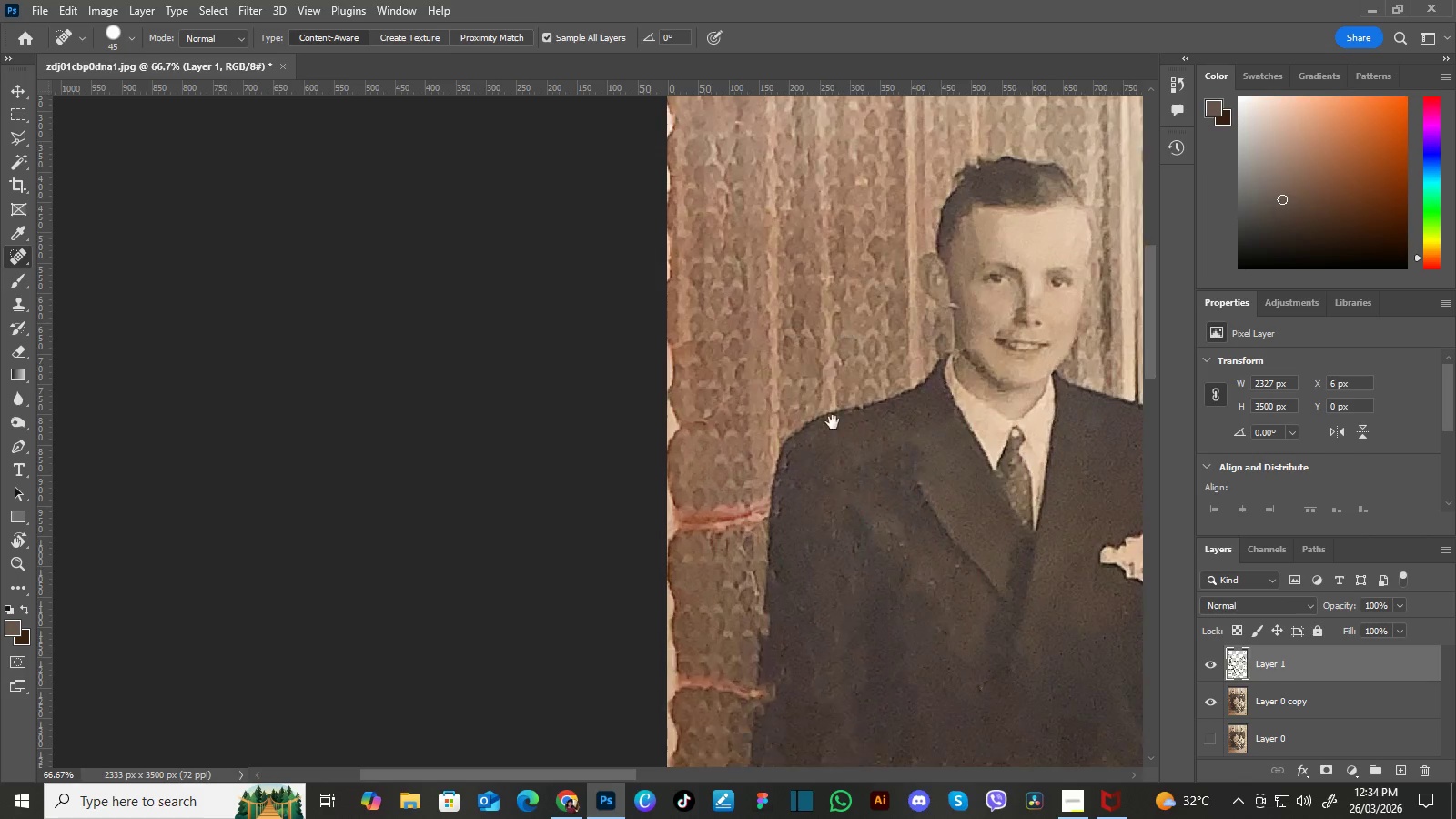 
left_click_drag(start_coordinate=[831, 415], to_coordinate=[843, 310])
 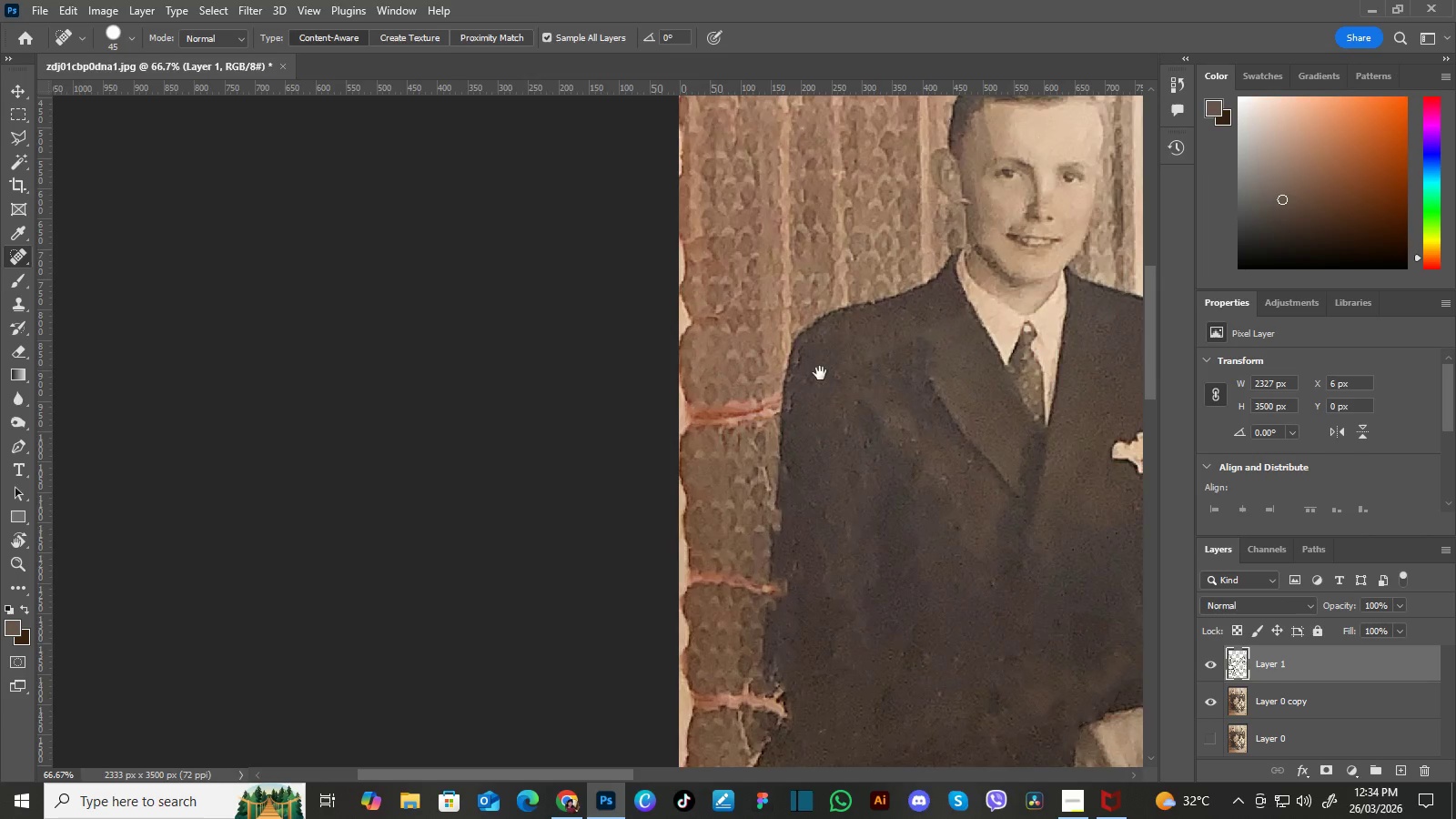 
left_click_drag(start_coordinate=[824, 368], to_coordinate=[838, 329])
 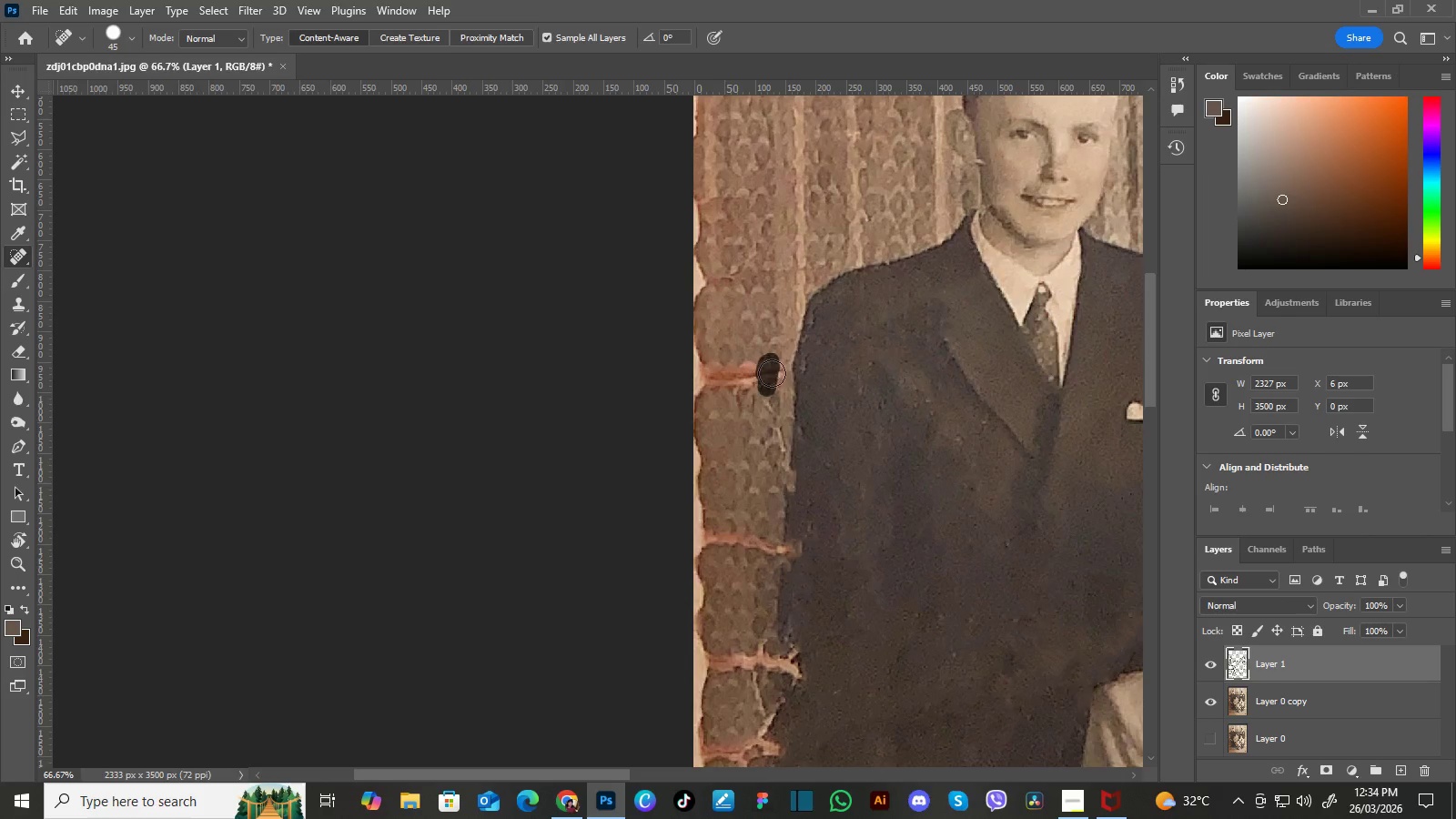 
wait(9.33)
 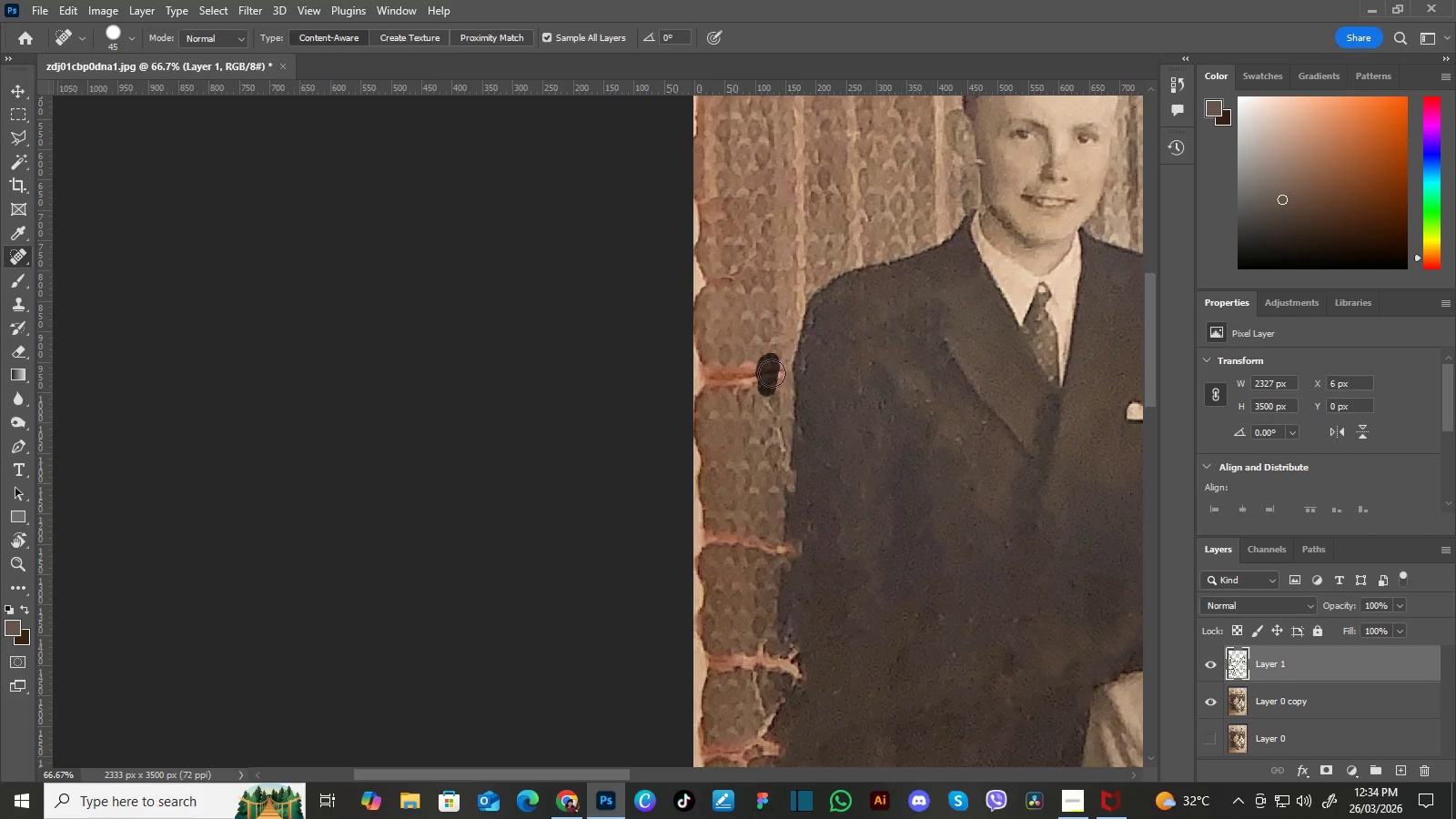 
hold_key(key=Space, duration=0.48)